 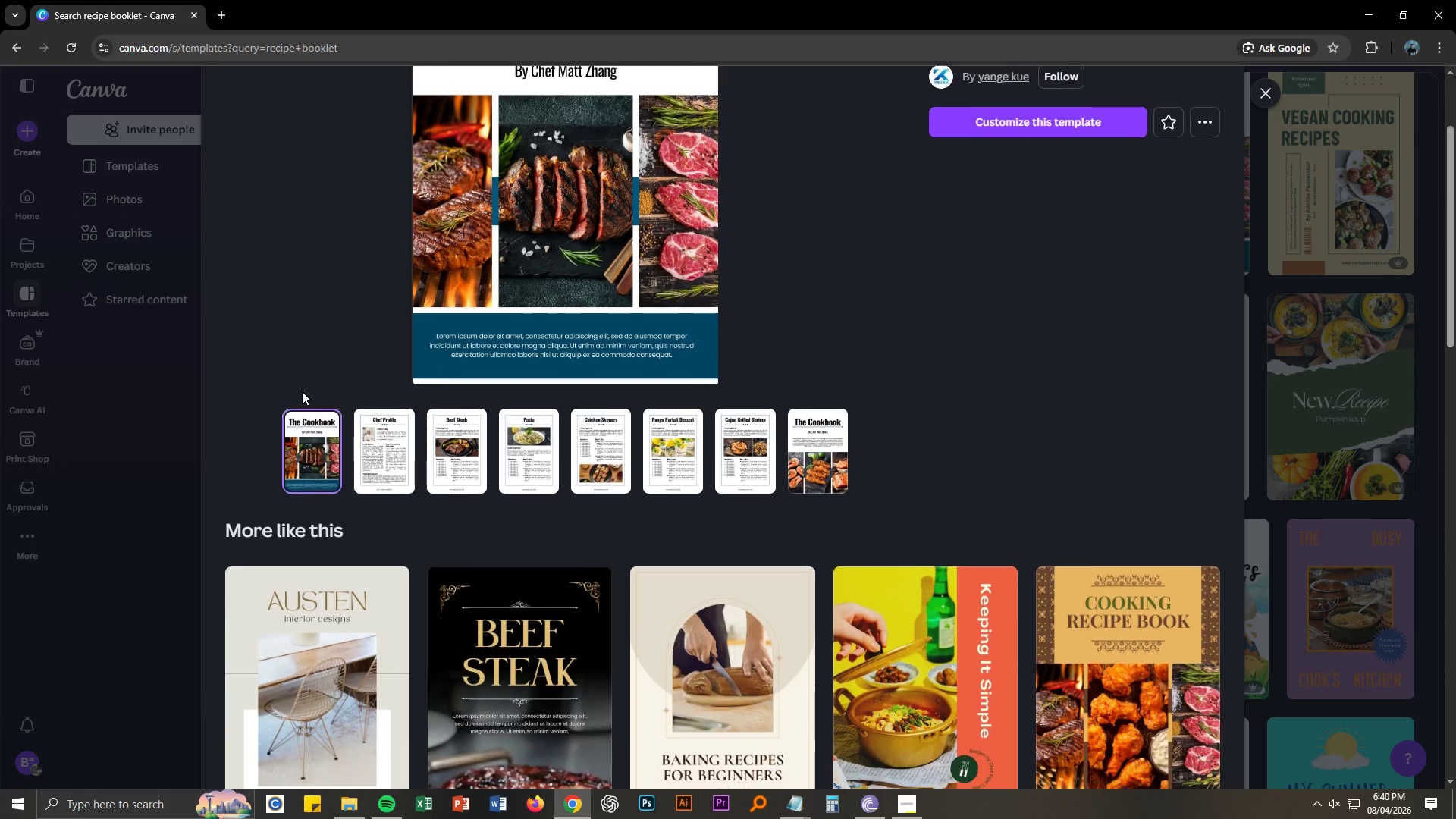 
scroll: coordinate [302, 391], scroll_direction: down, amount: 2.0
 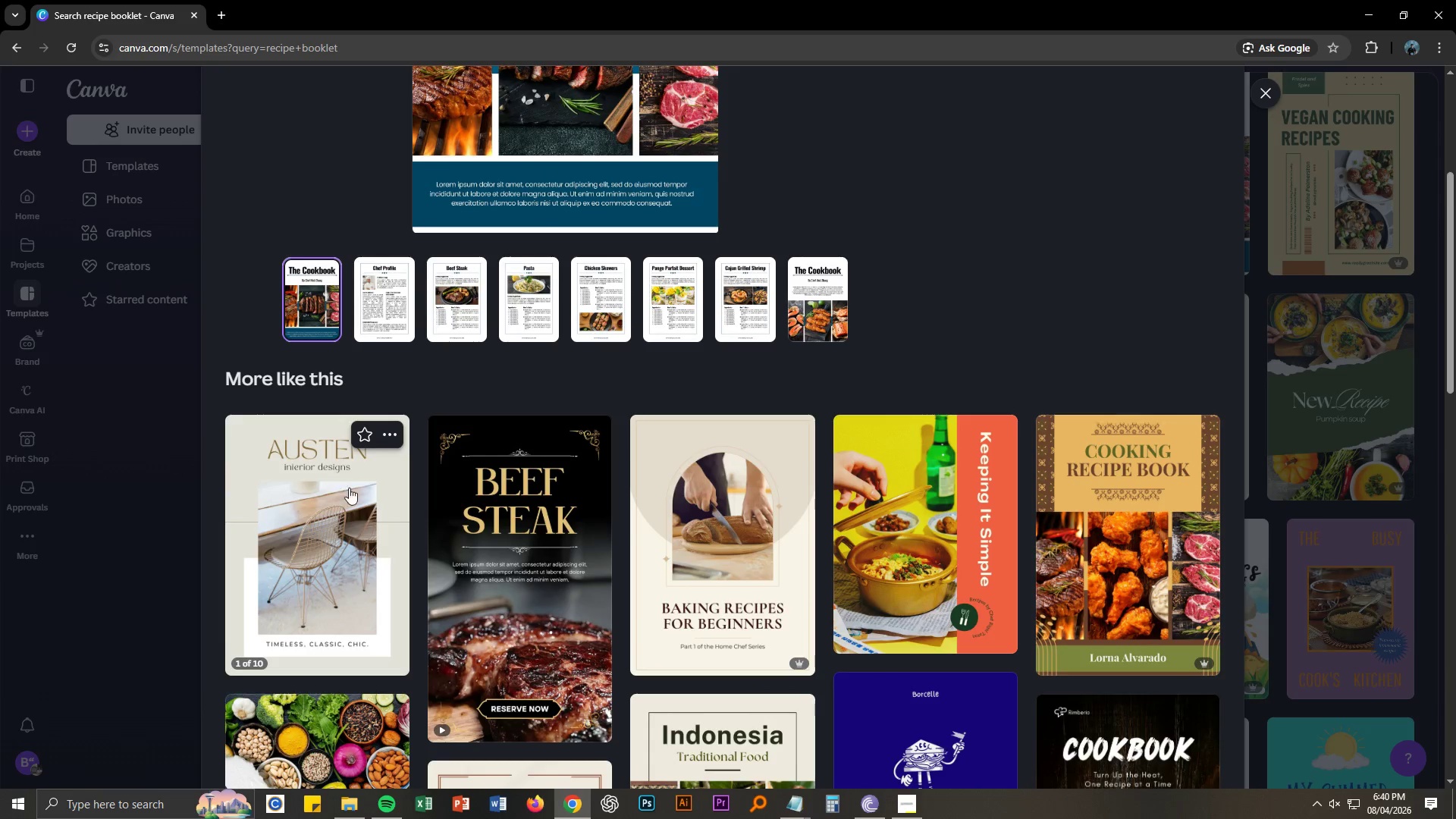 
mouse_move([708, 546])
 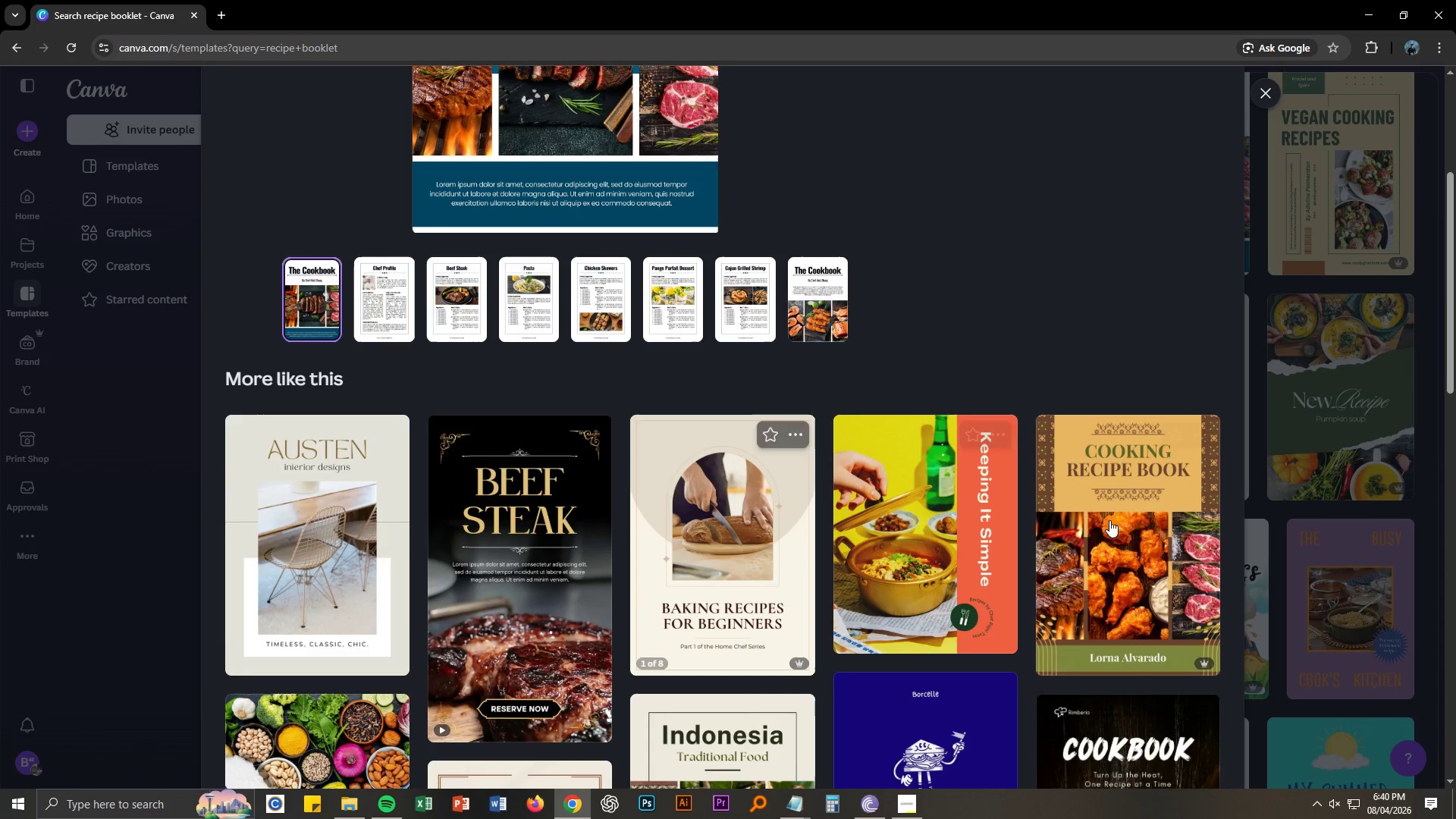 
mouse_move([1129, 513])
 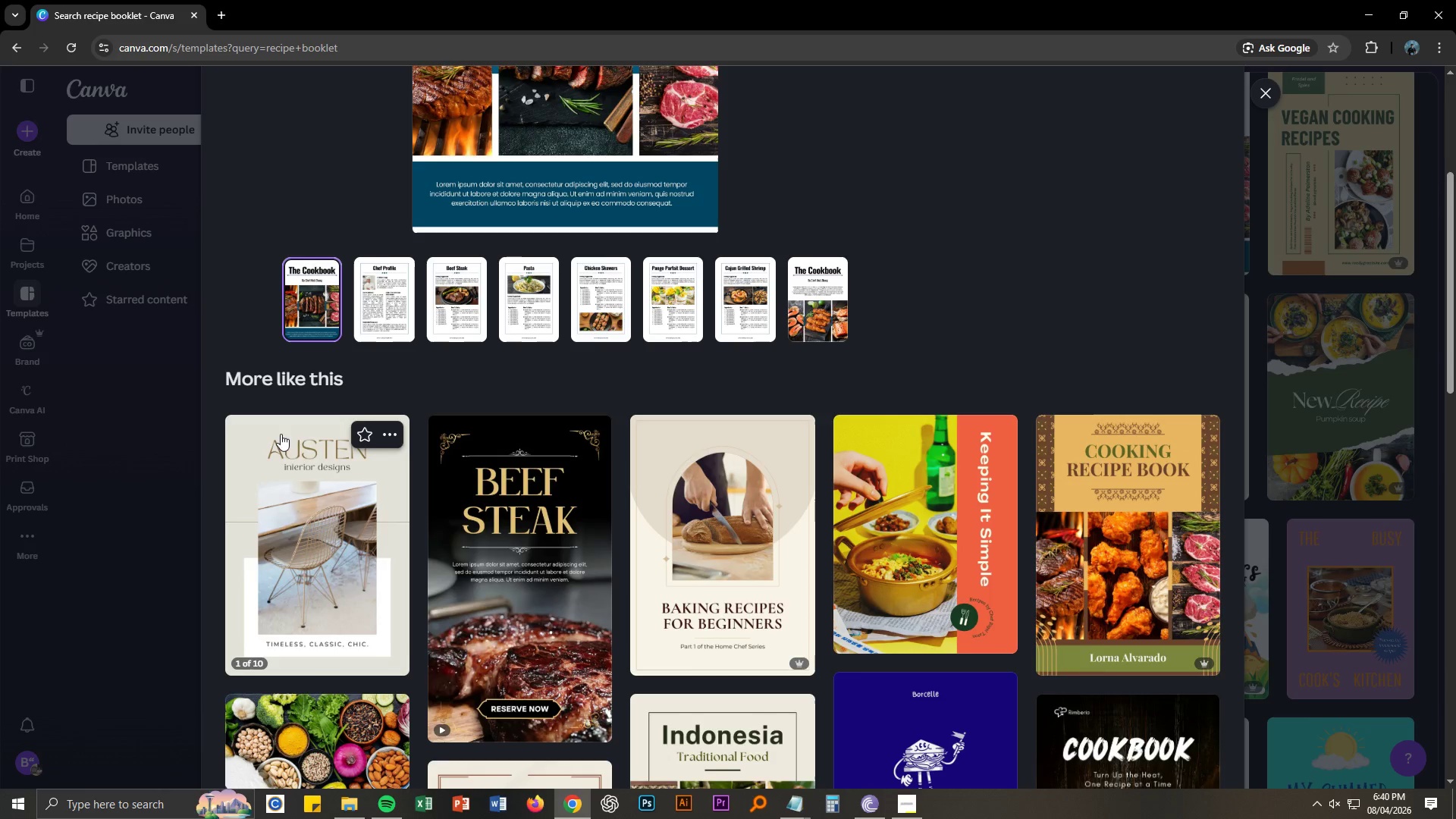 
scroll: coordinate [302, 435], scroll_direction: down, amount: 3.0
 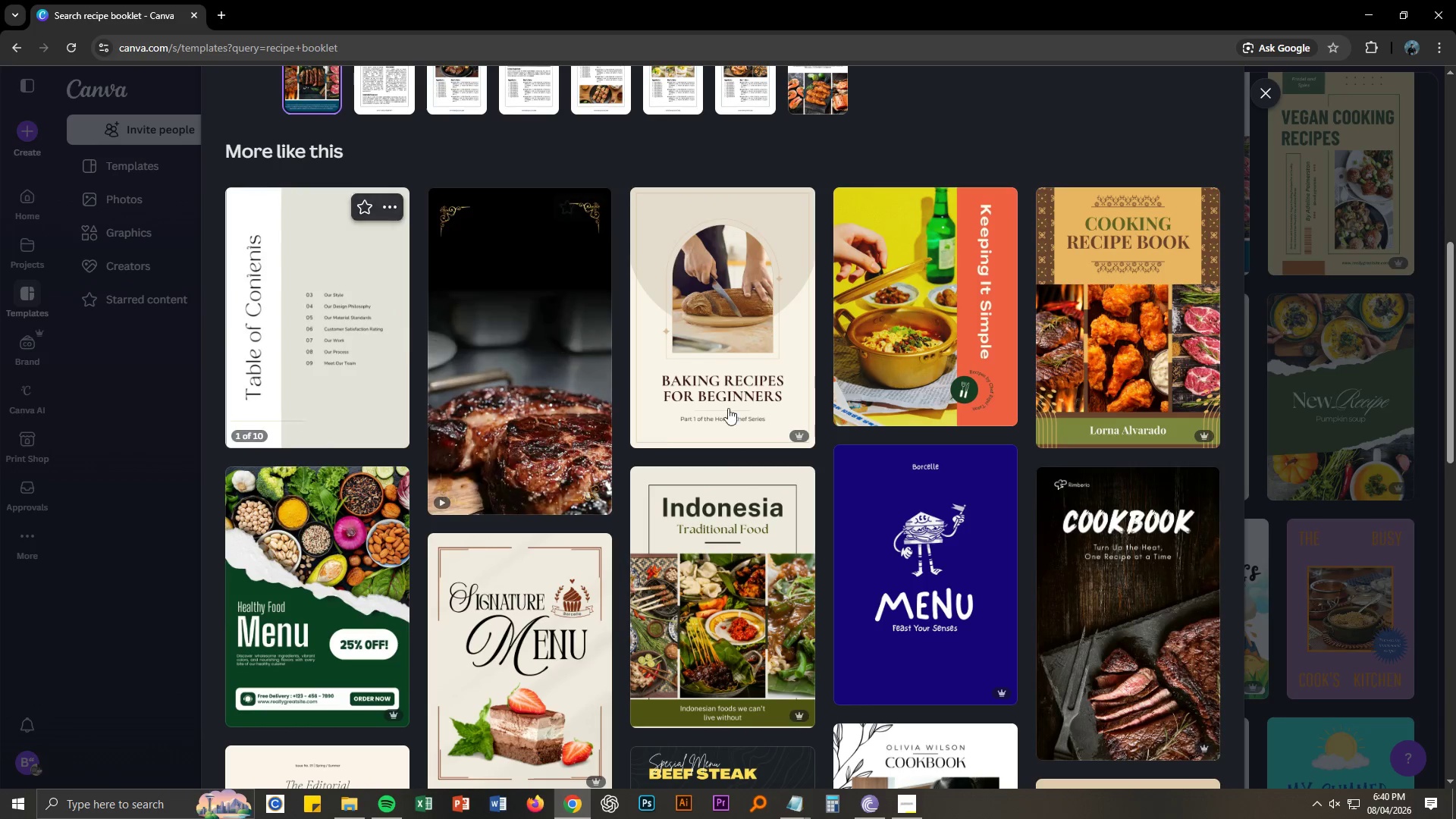 
mouse_move([1133, 378])
 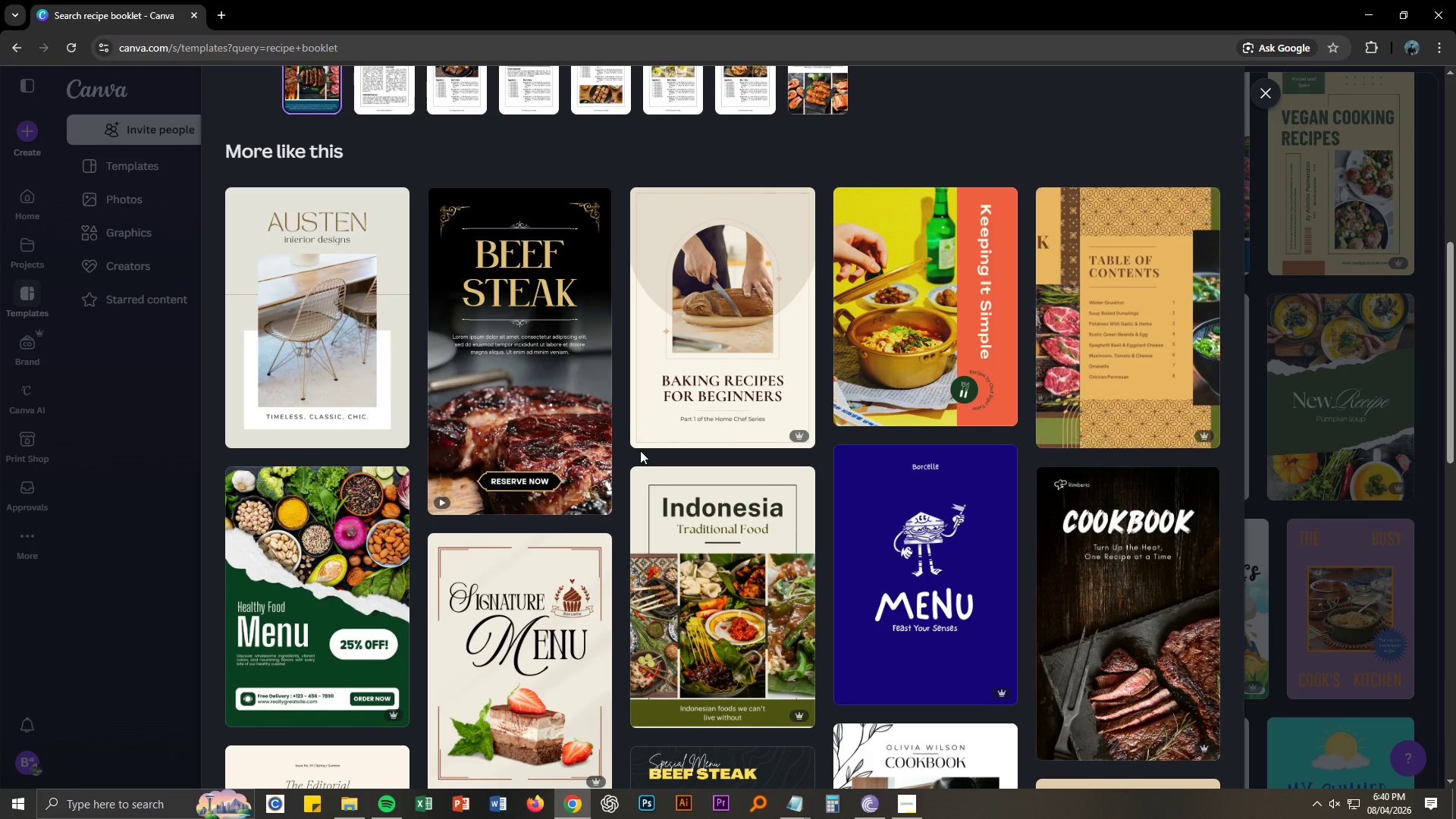 
scroll: coordinate [620, 456], scroll_direction: down, amount: 4.0
 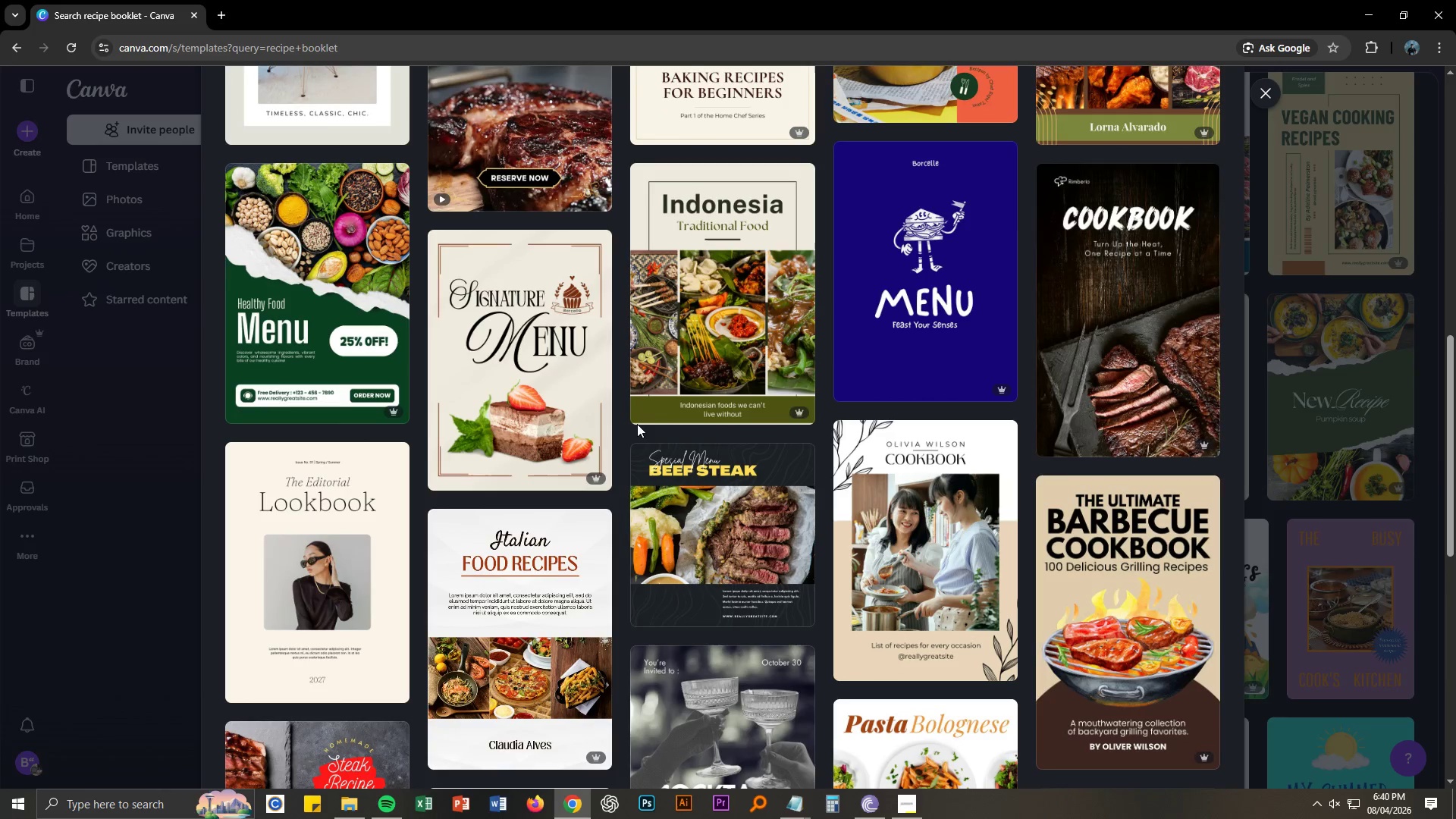 
left_click([716, 383])
 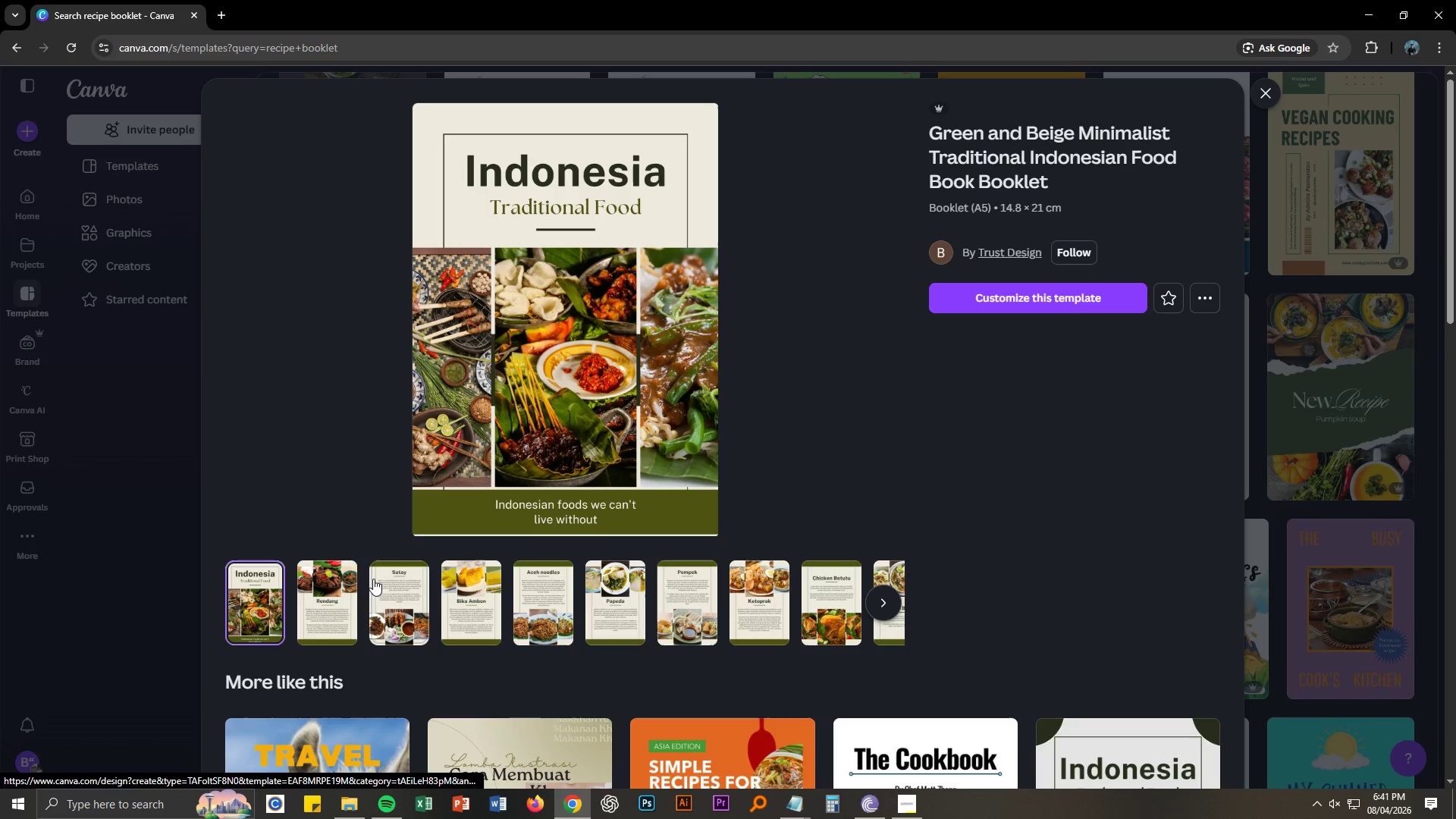 
left_click([343, 604])
 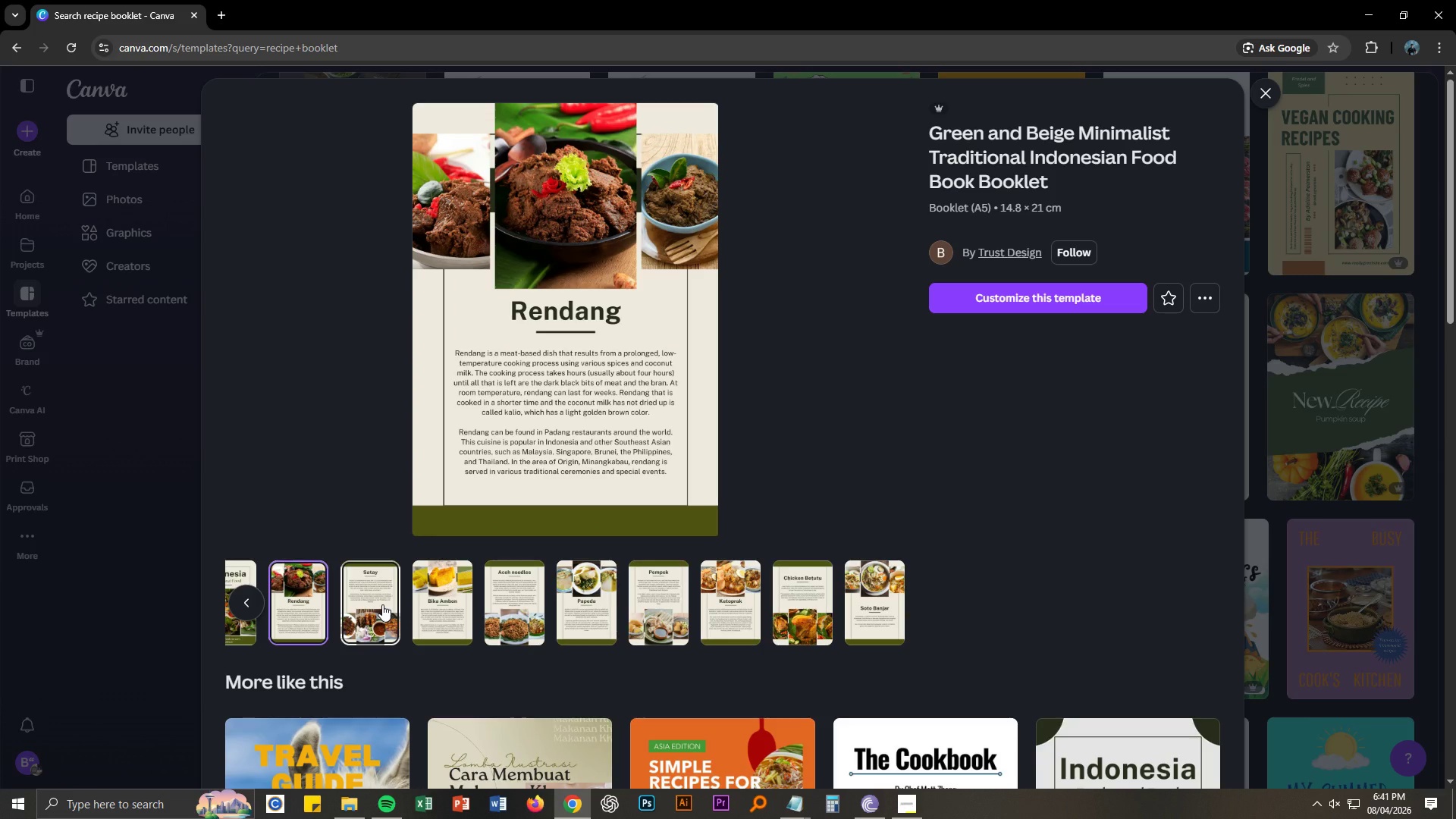 
left_click([382, 604])
 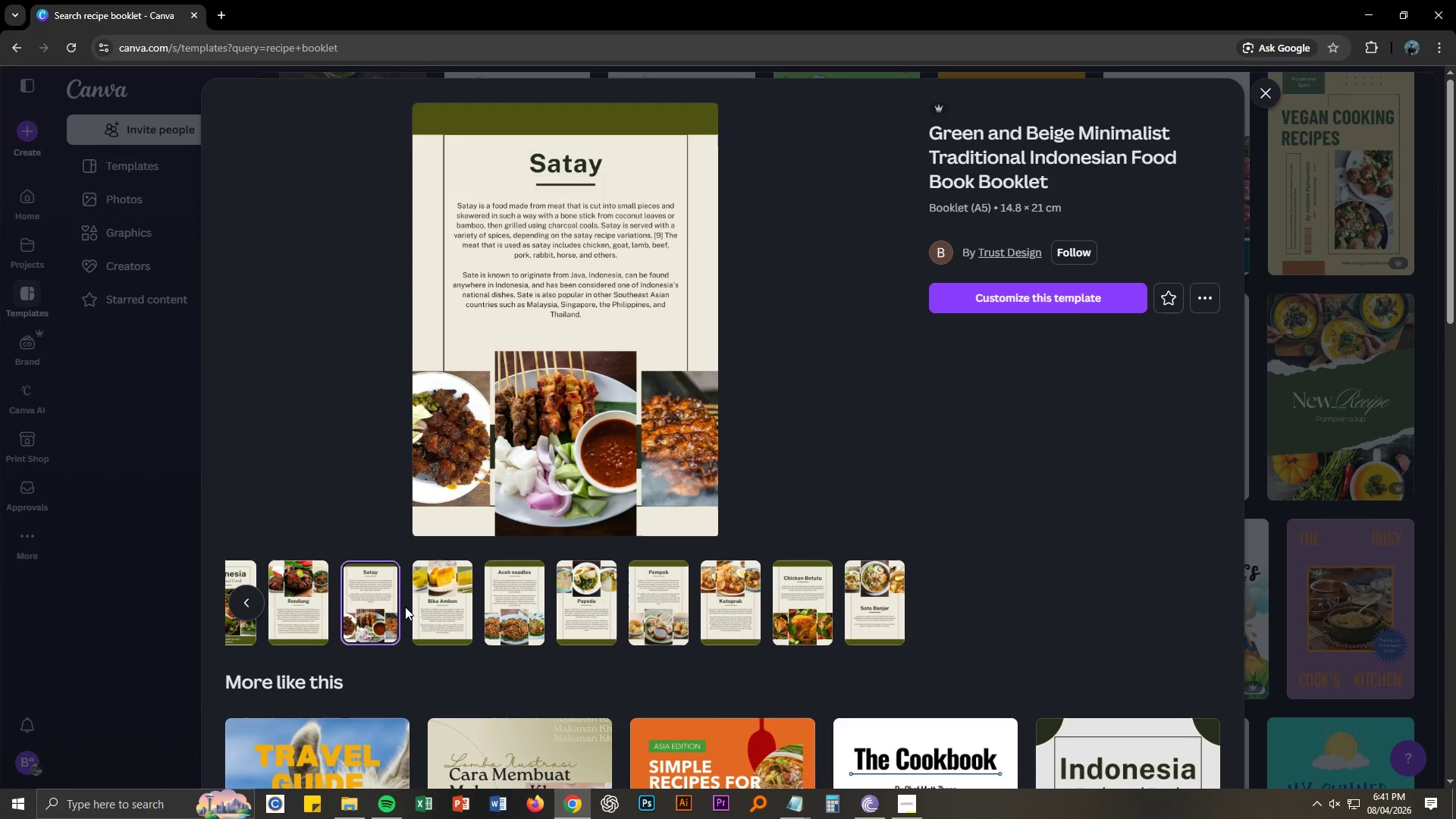 
left_click([410, 608])
 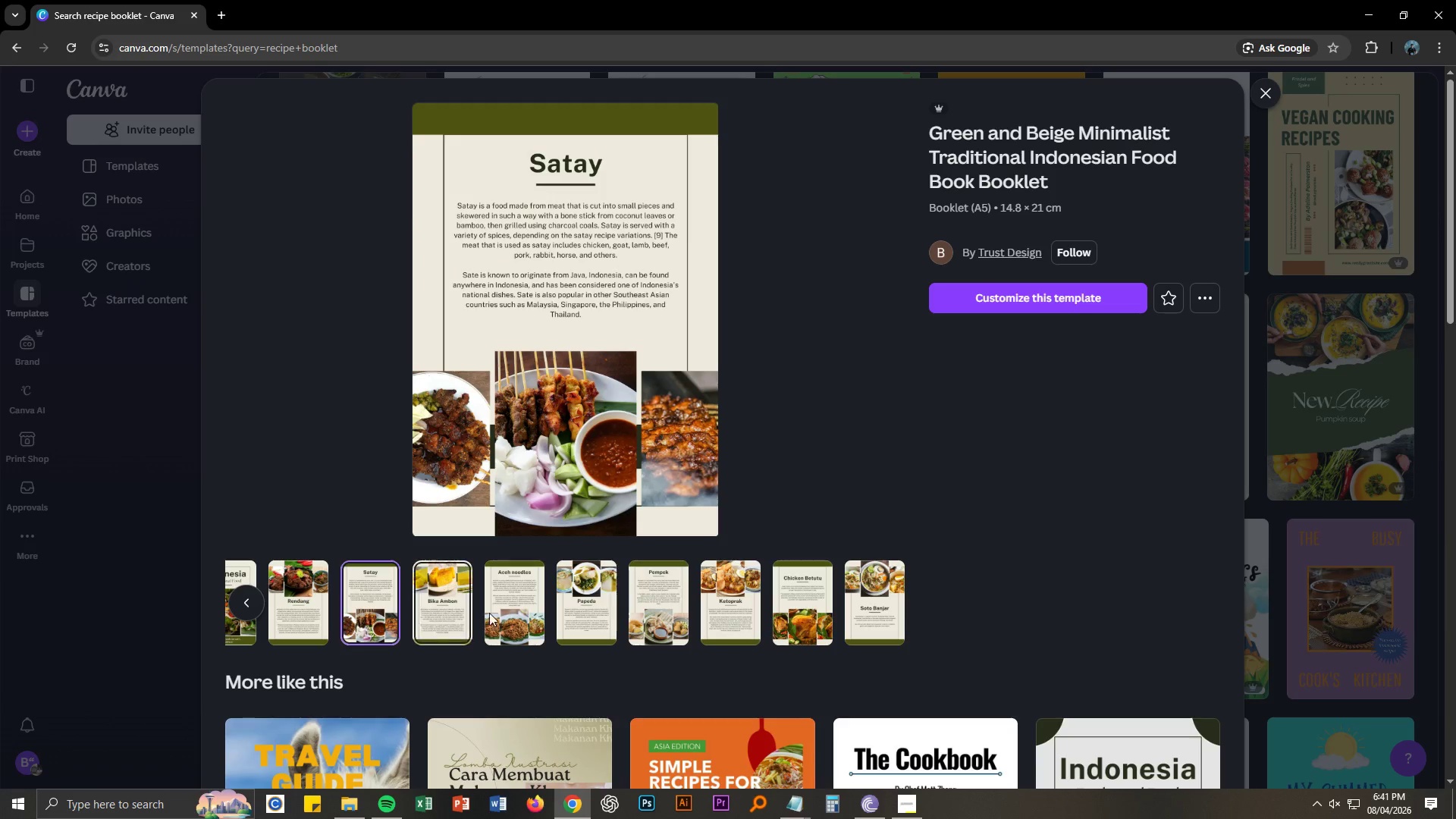 
scroll: coordinate [435, 563], scroll_direction: down, amount: 11.0
 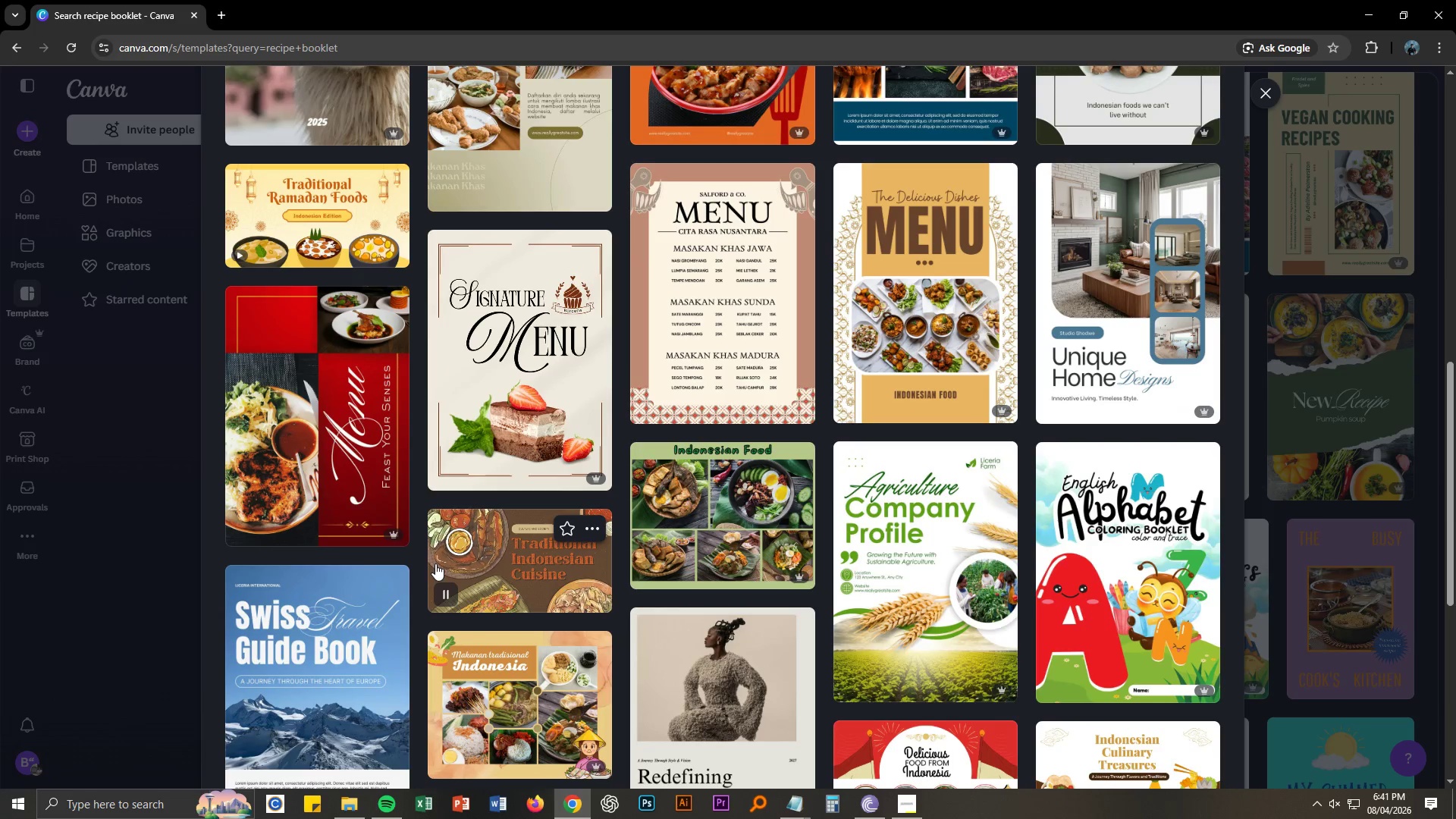 
scroll: coordinate [686, 136], scroll_direction: up, amount: 17.0
 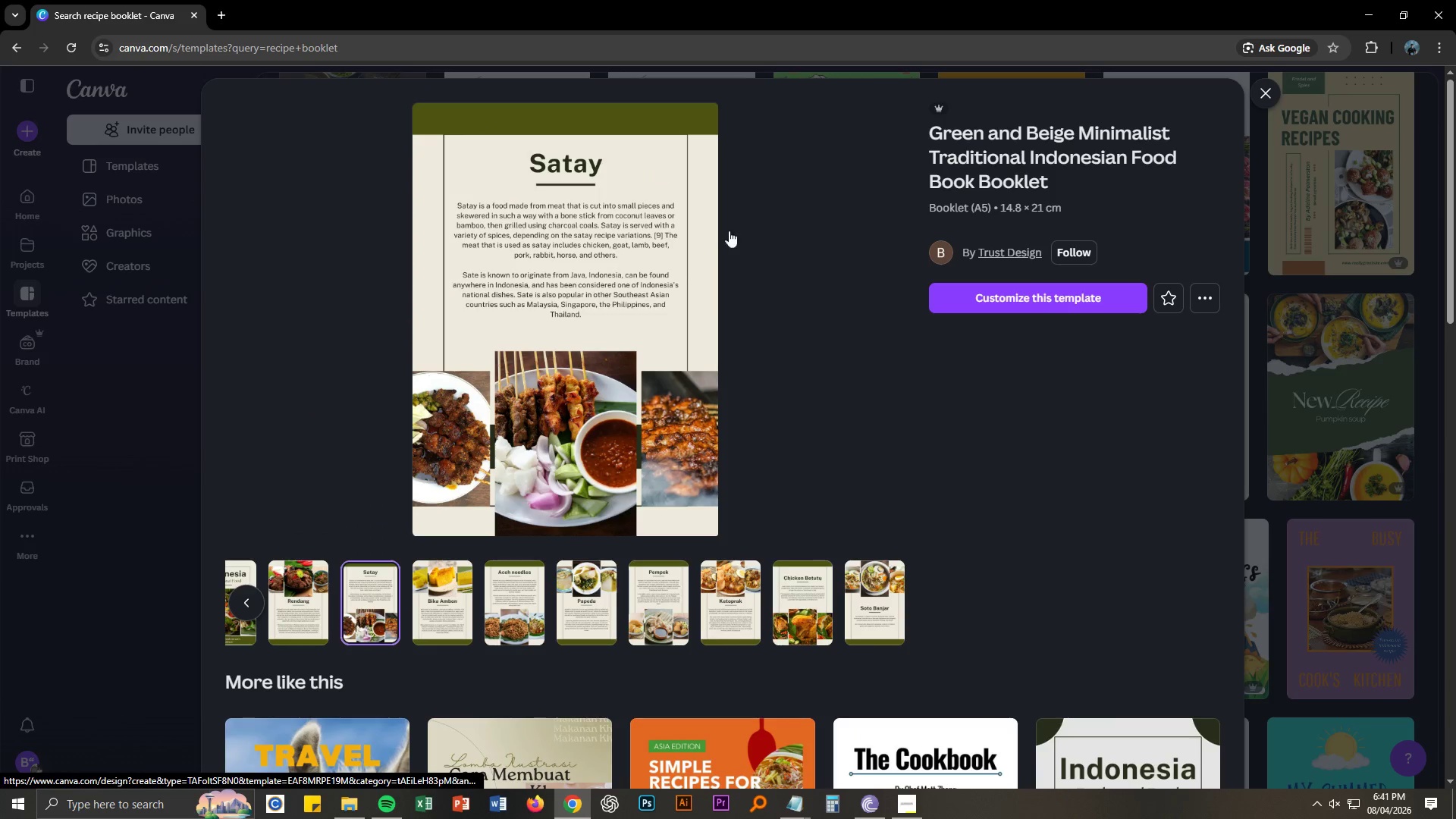 
key(Escape)
 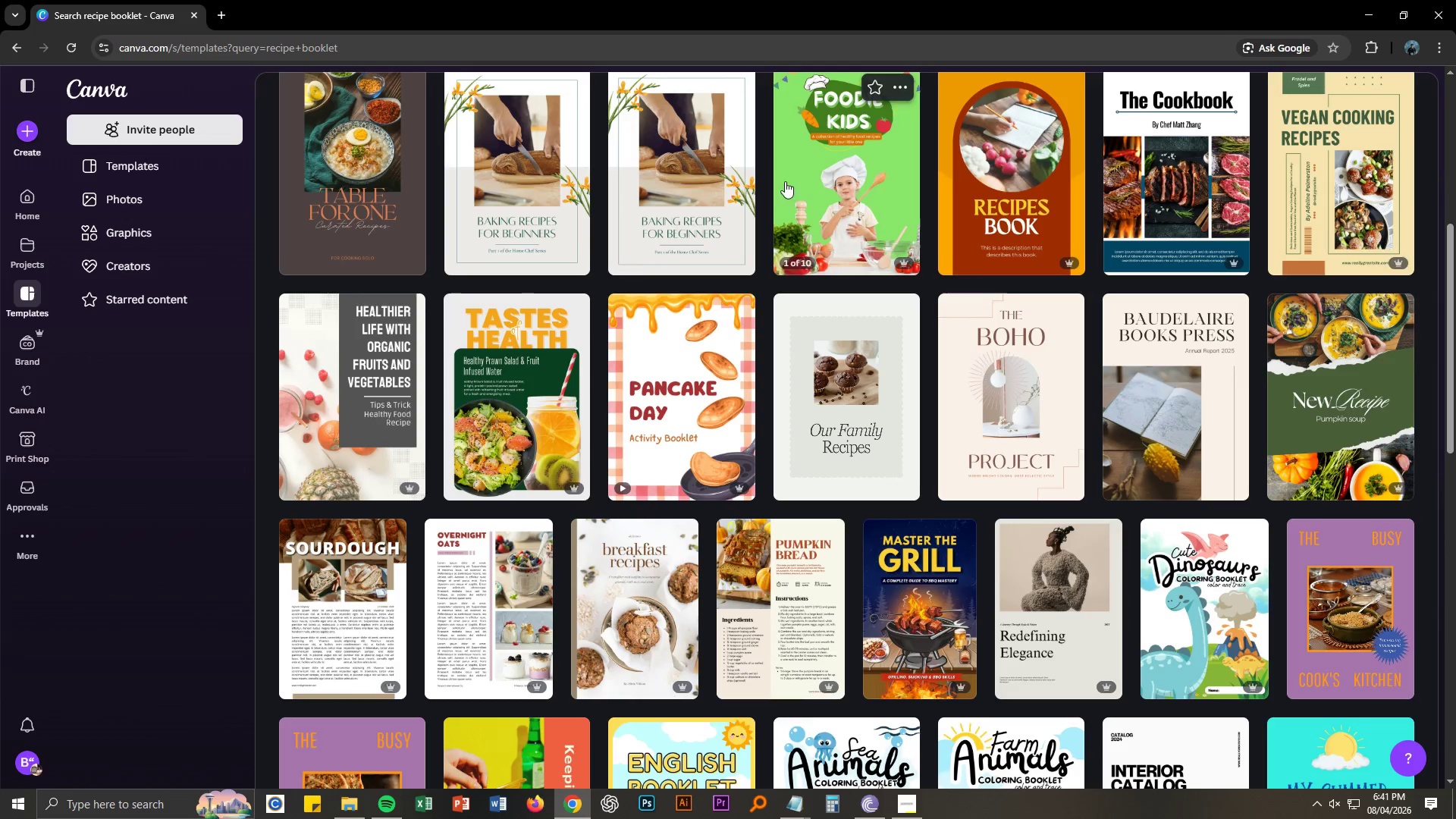 
scroll: coordinate [765, 170], scroll_direction: up, amount: 11.0
 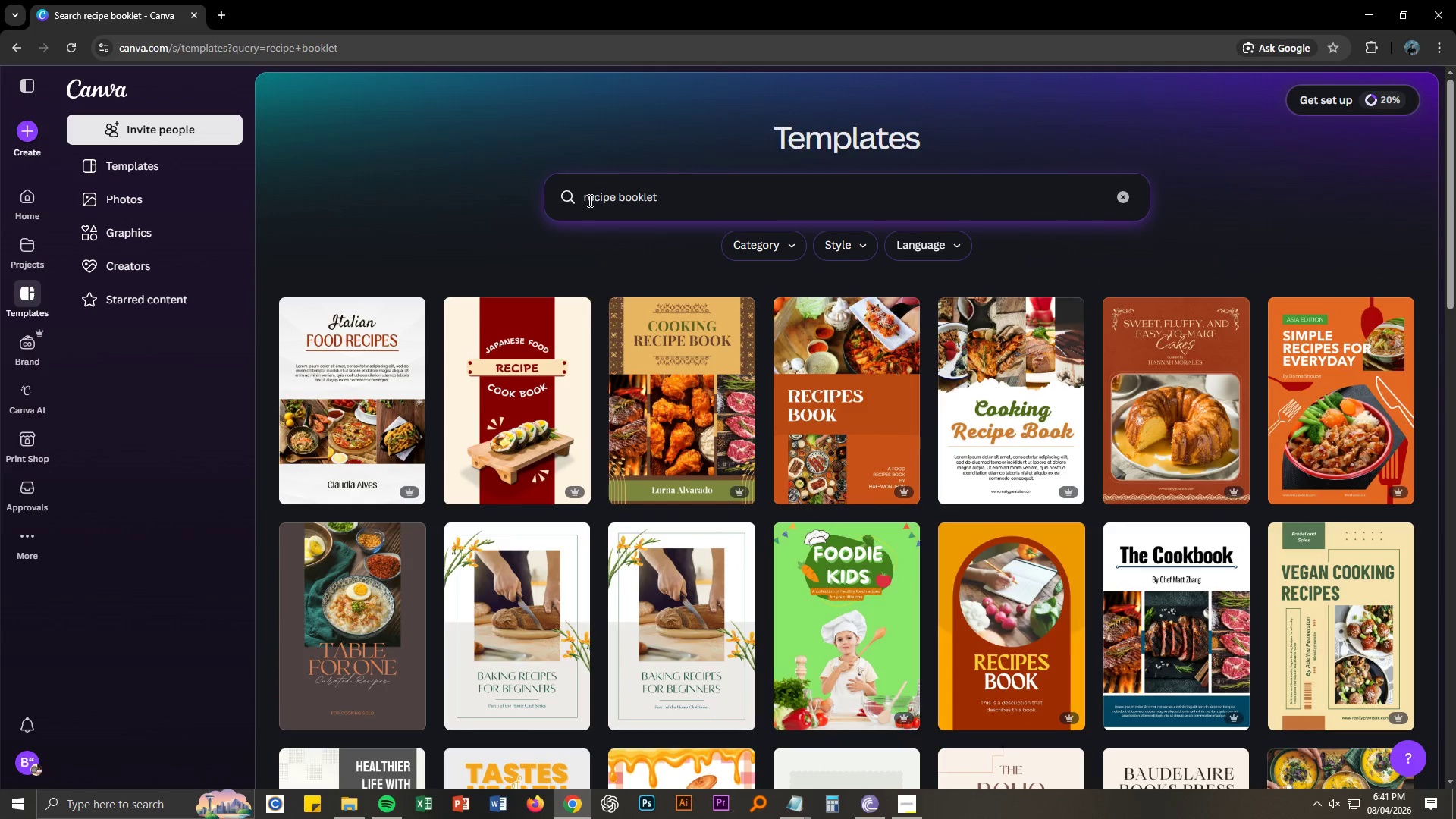 
left_click([586, 199])
 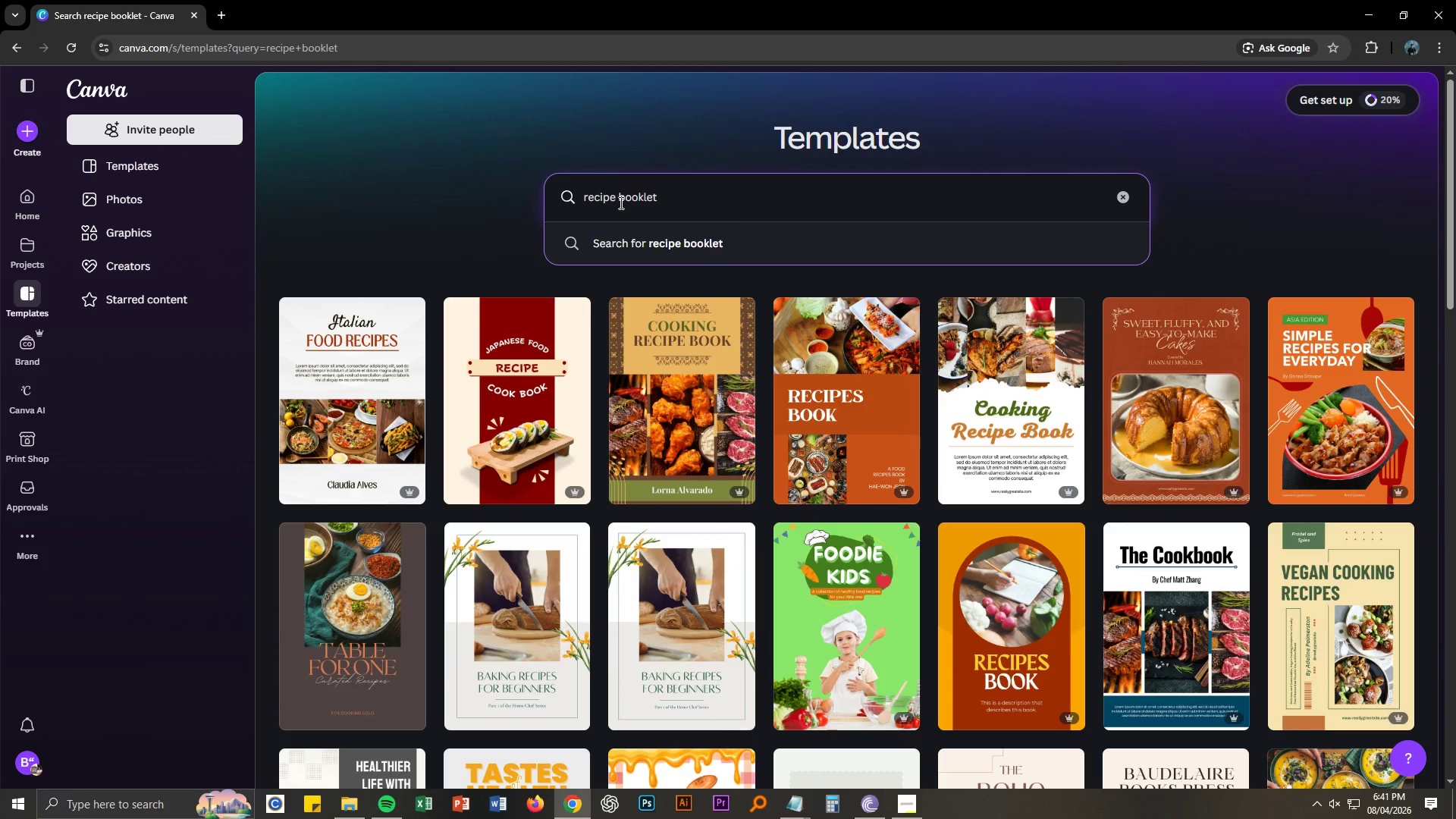 
key(ArrowLeft)
 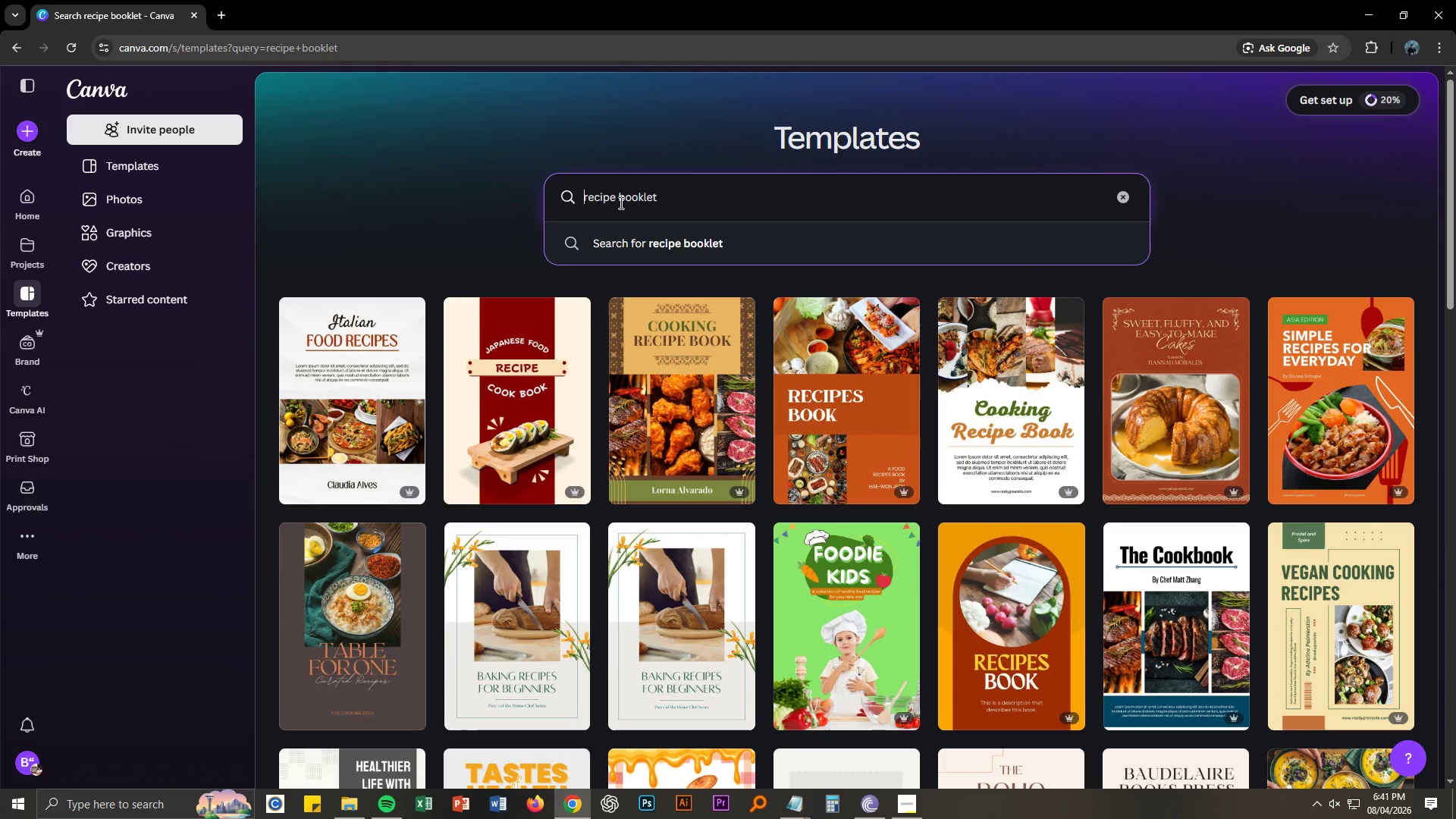 
key(ArrowLeft)
 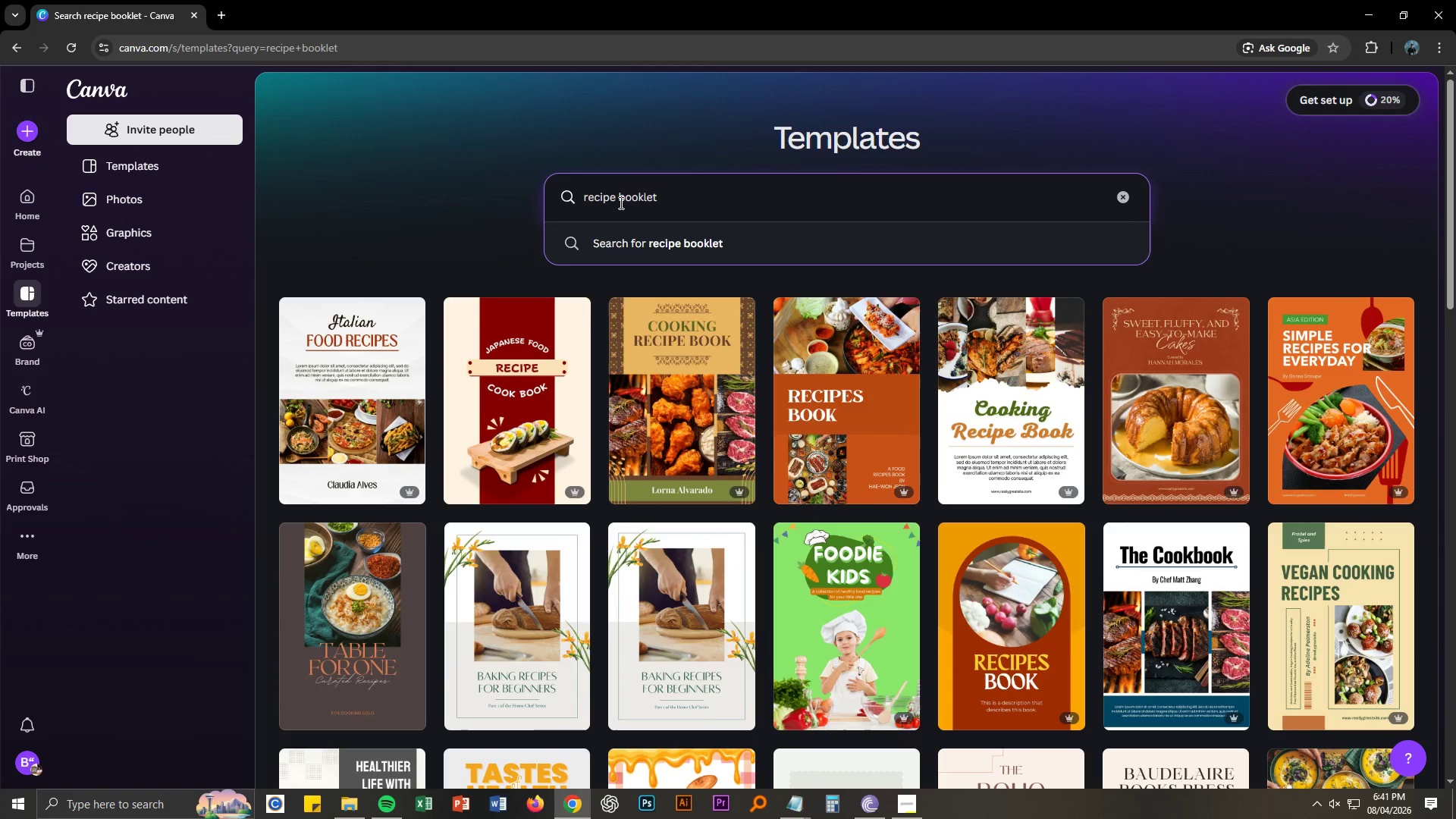 
type(rustic )
 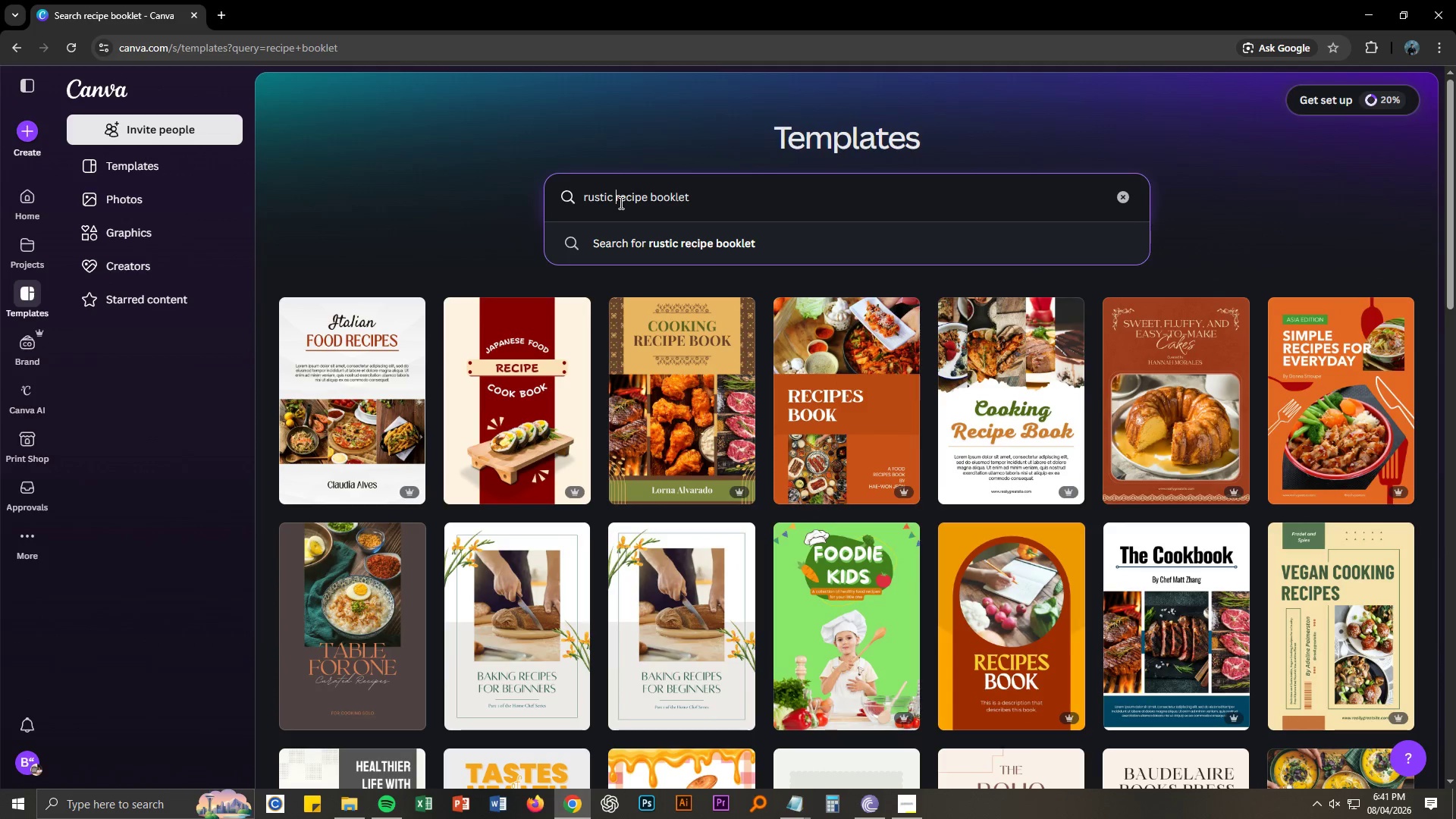 
key(Enter)
 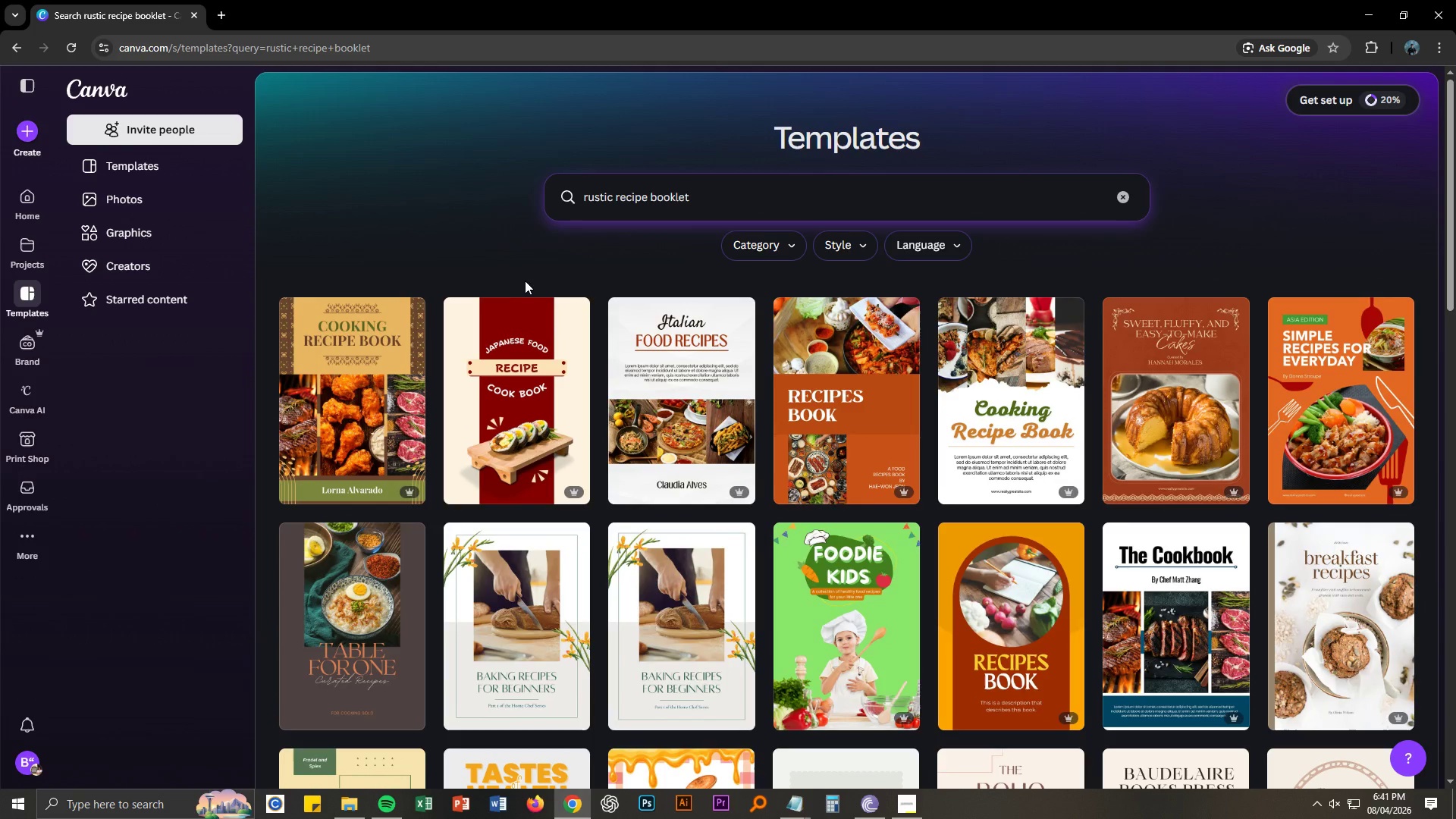 
wait(8.09)
 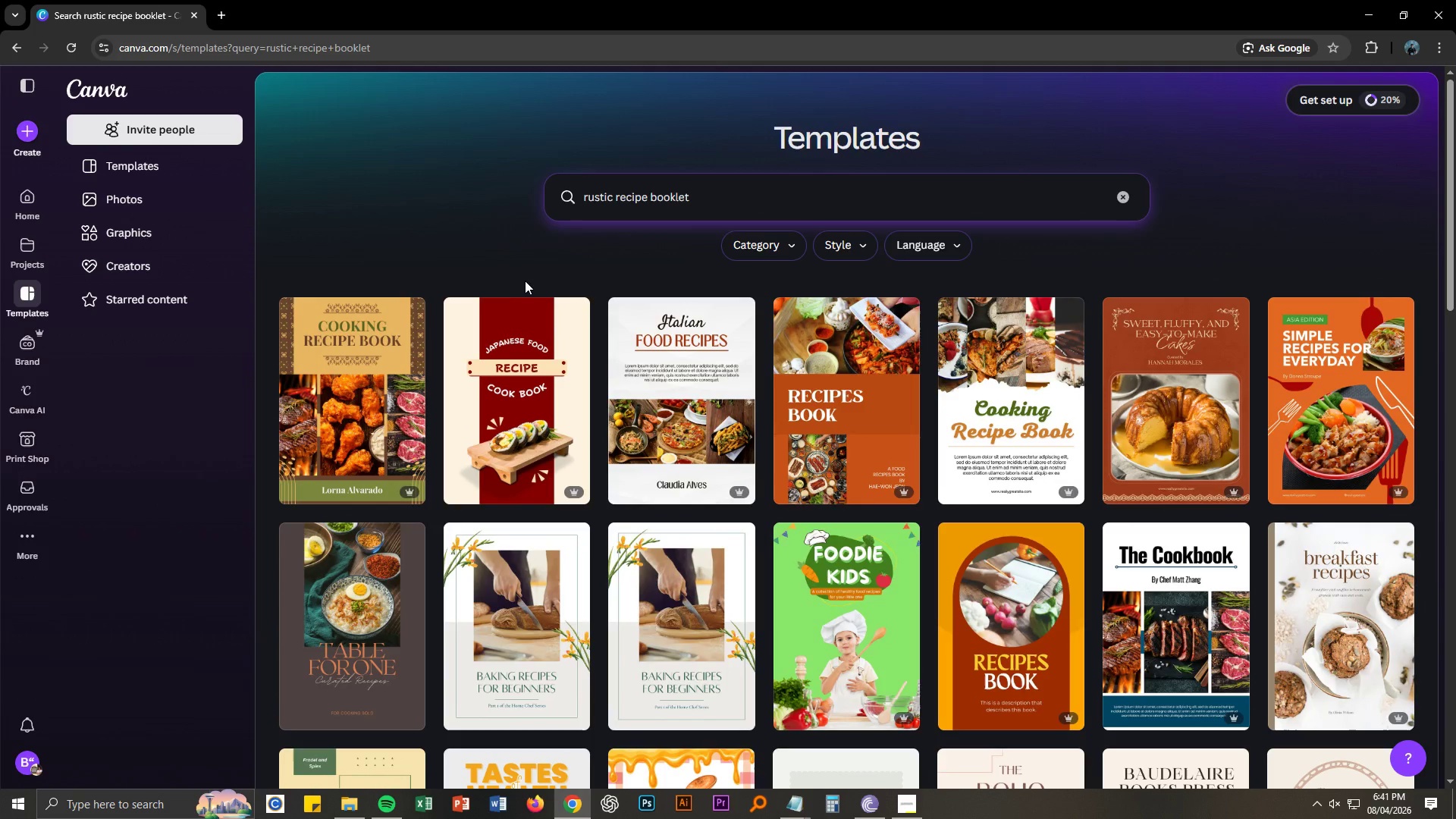 
type(burnt orage)
key(Backspace)
key(Backspace)
type(nge)
 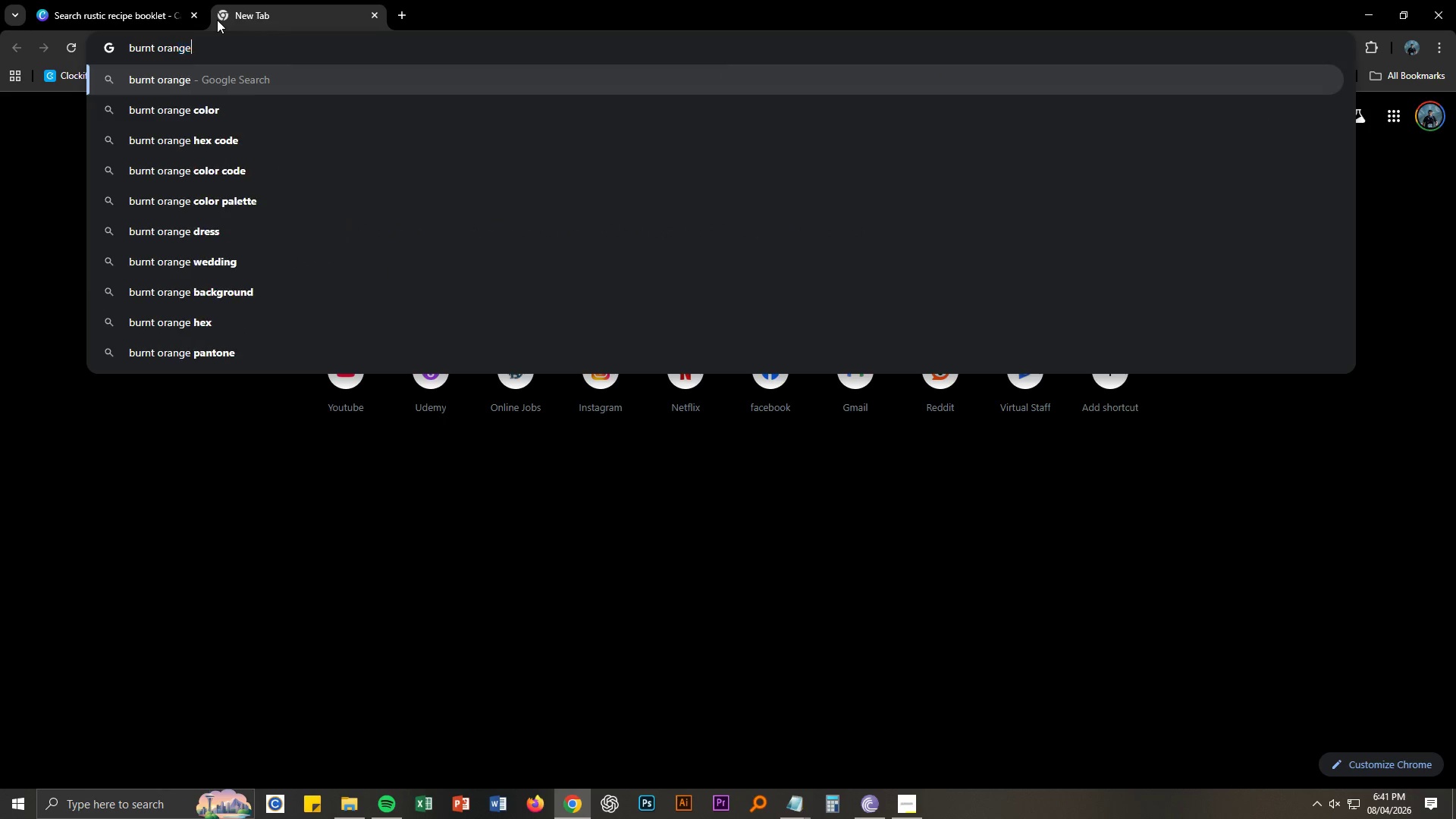 
key(Enter)
 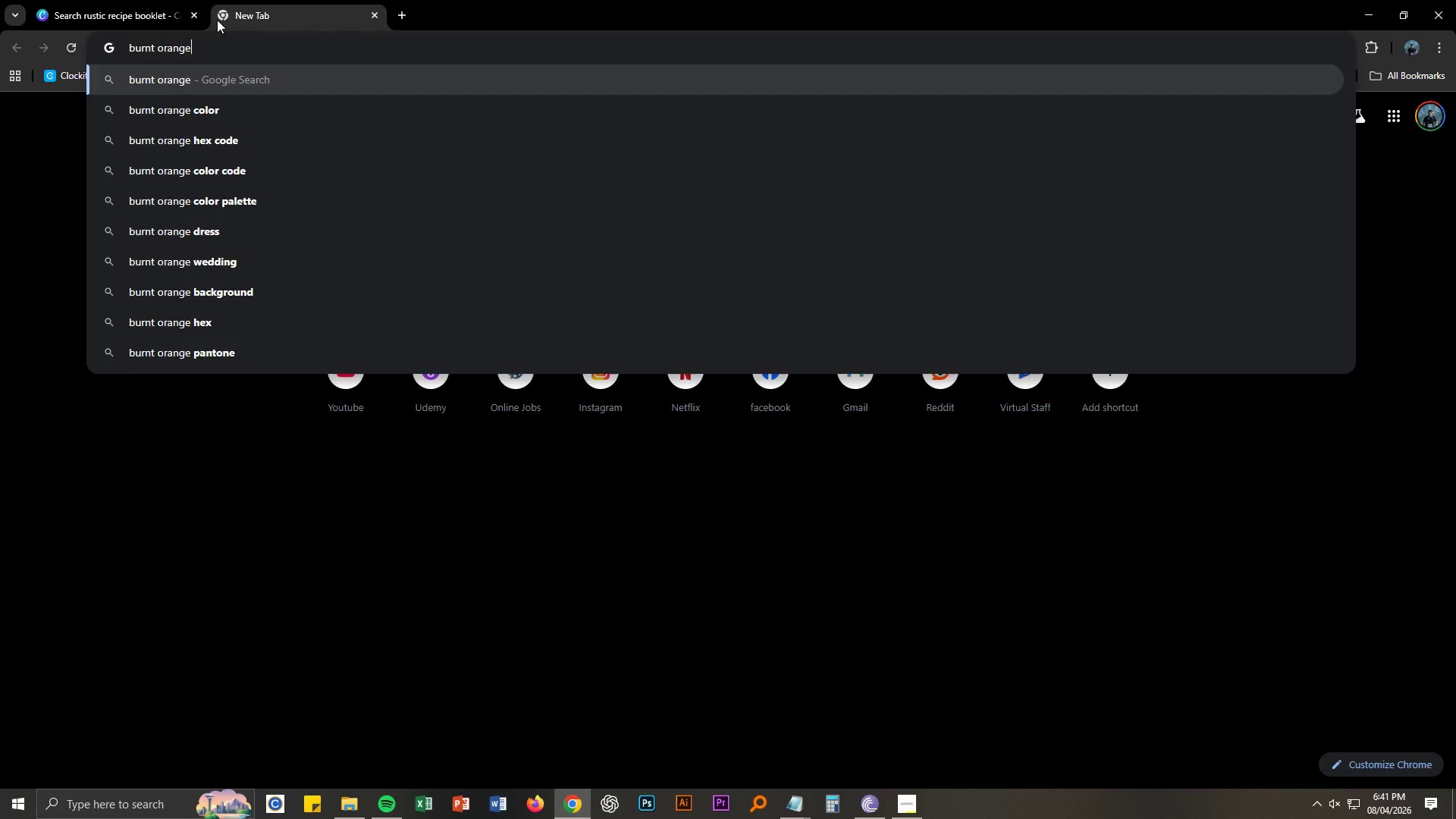 
key(Backslash)
 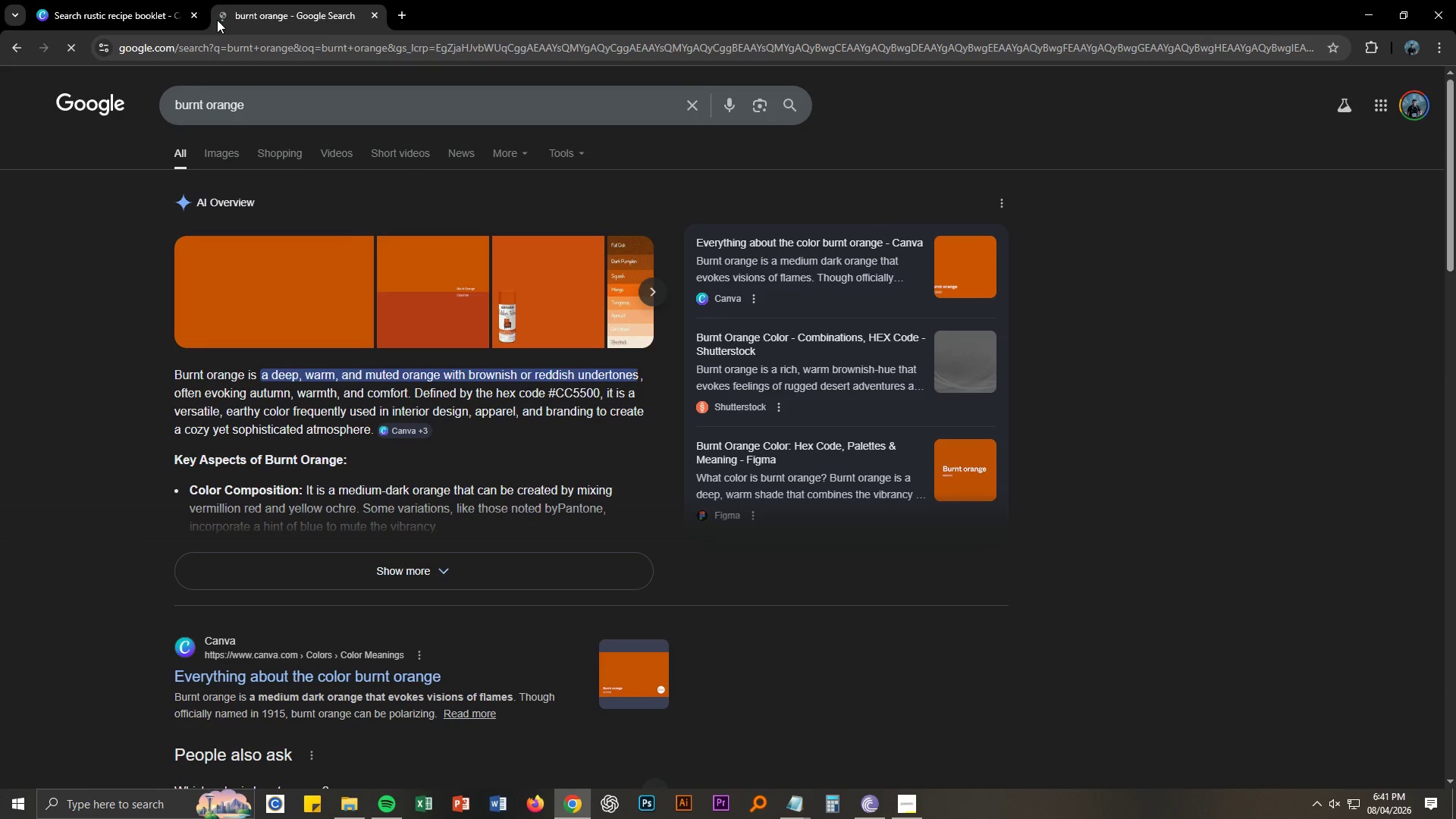 
left_click([71, 0])
 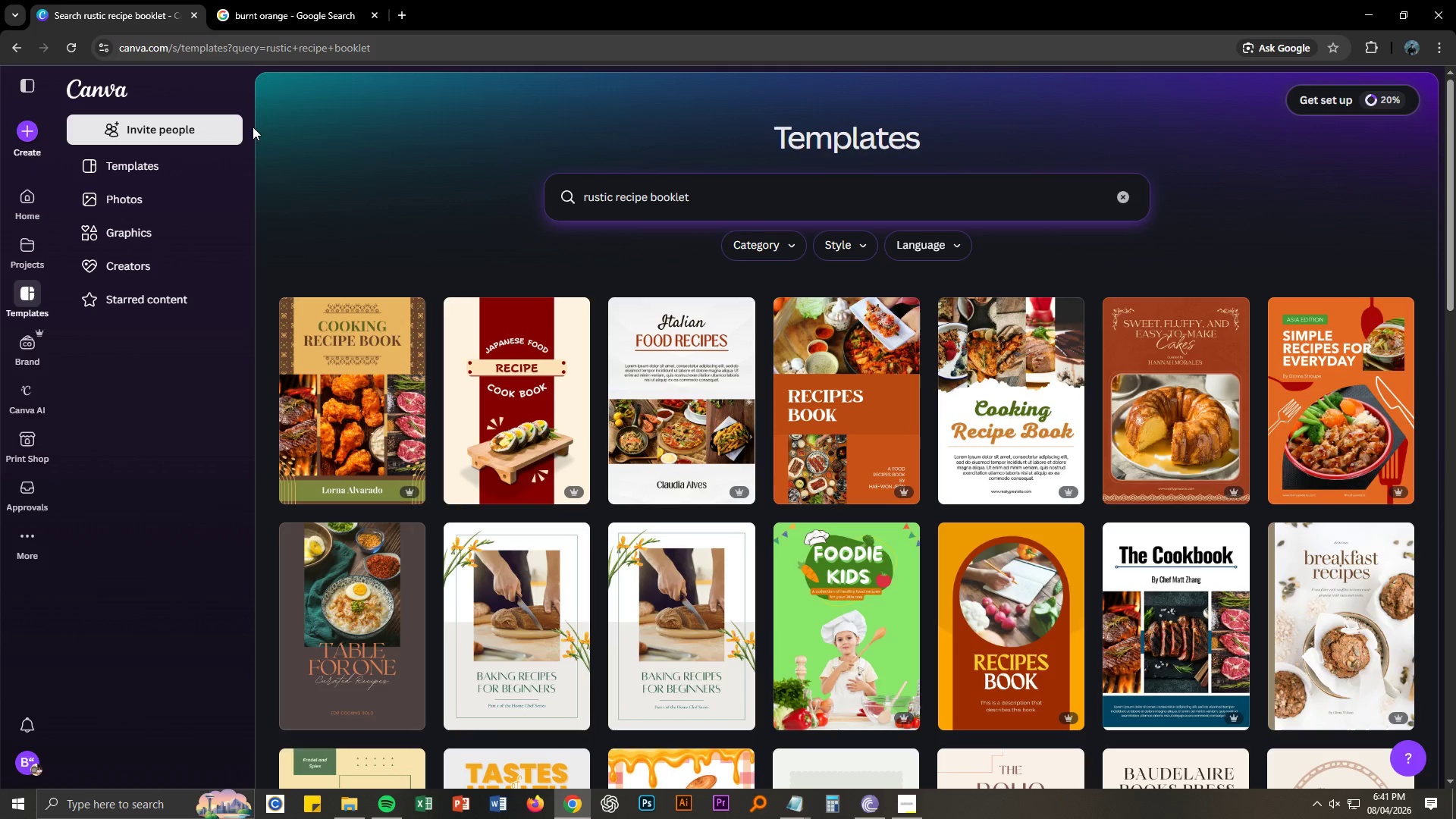 
mouse_move([412, 303])
 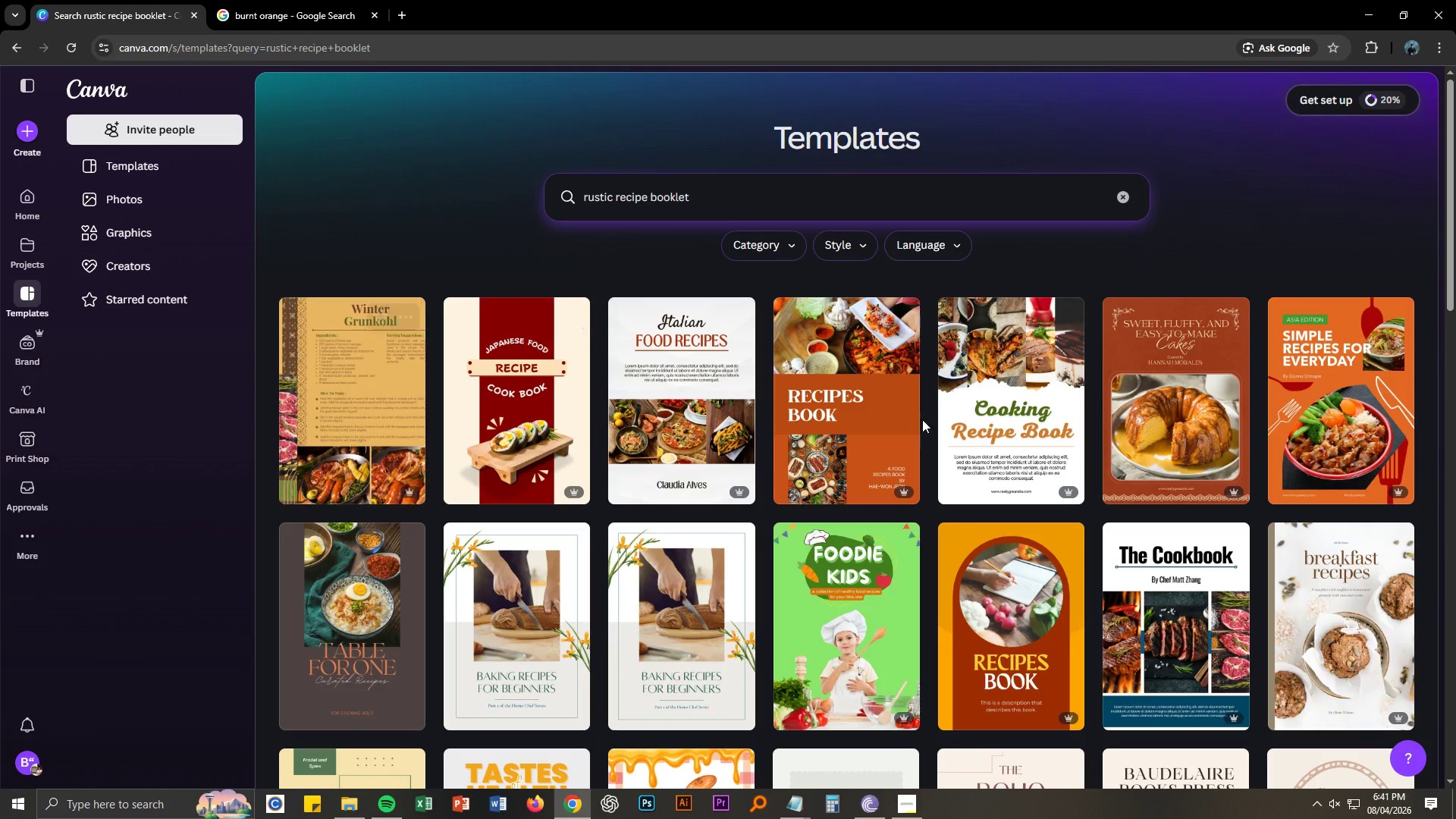 
mouse_move([887, 440])
 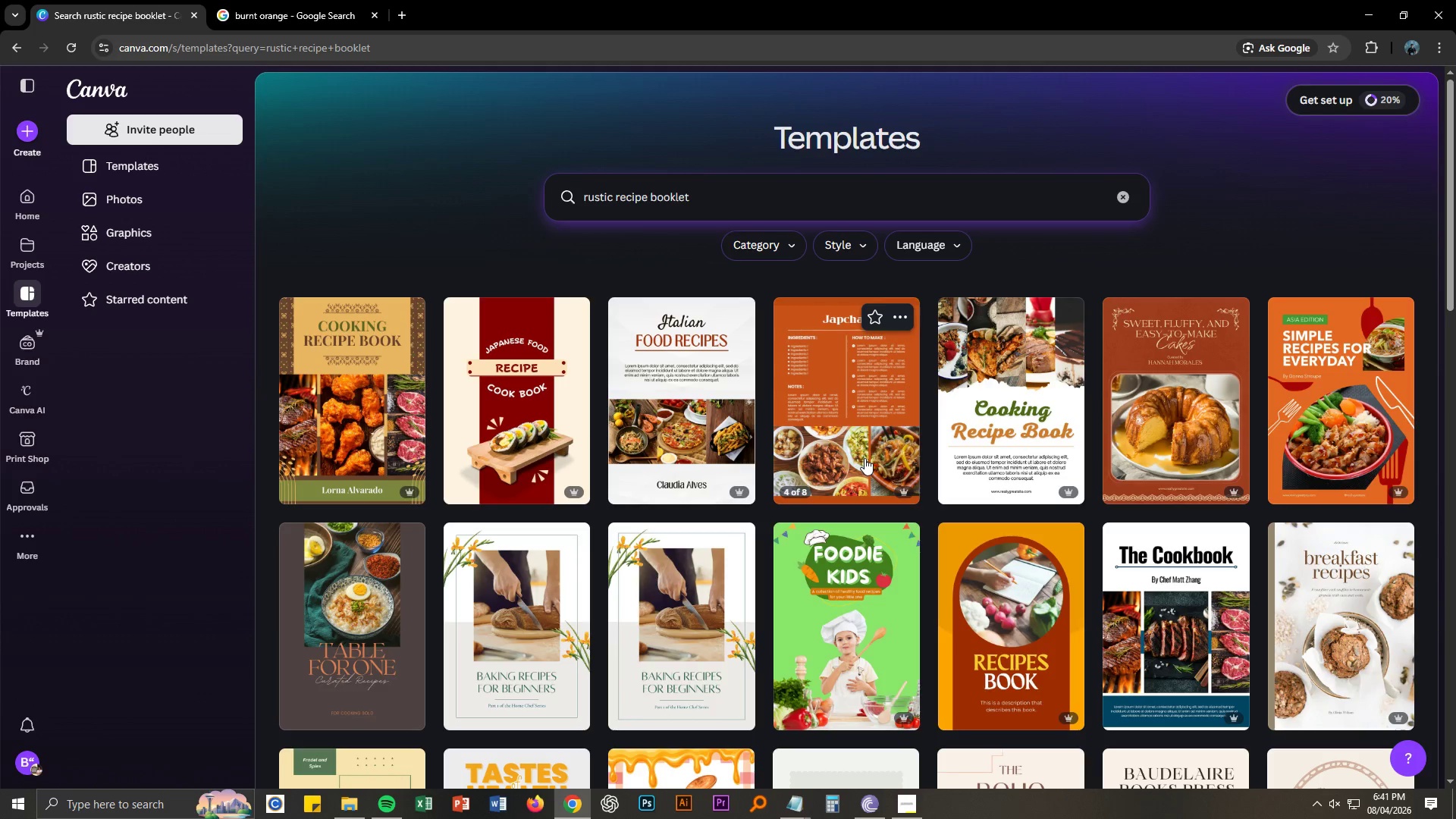 
scroll: coordinate [864, 458], scroll_direction: down, amount: 3.0
 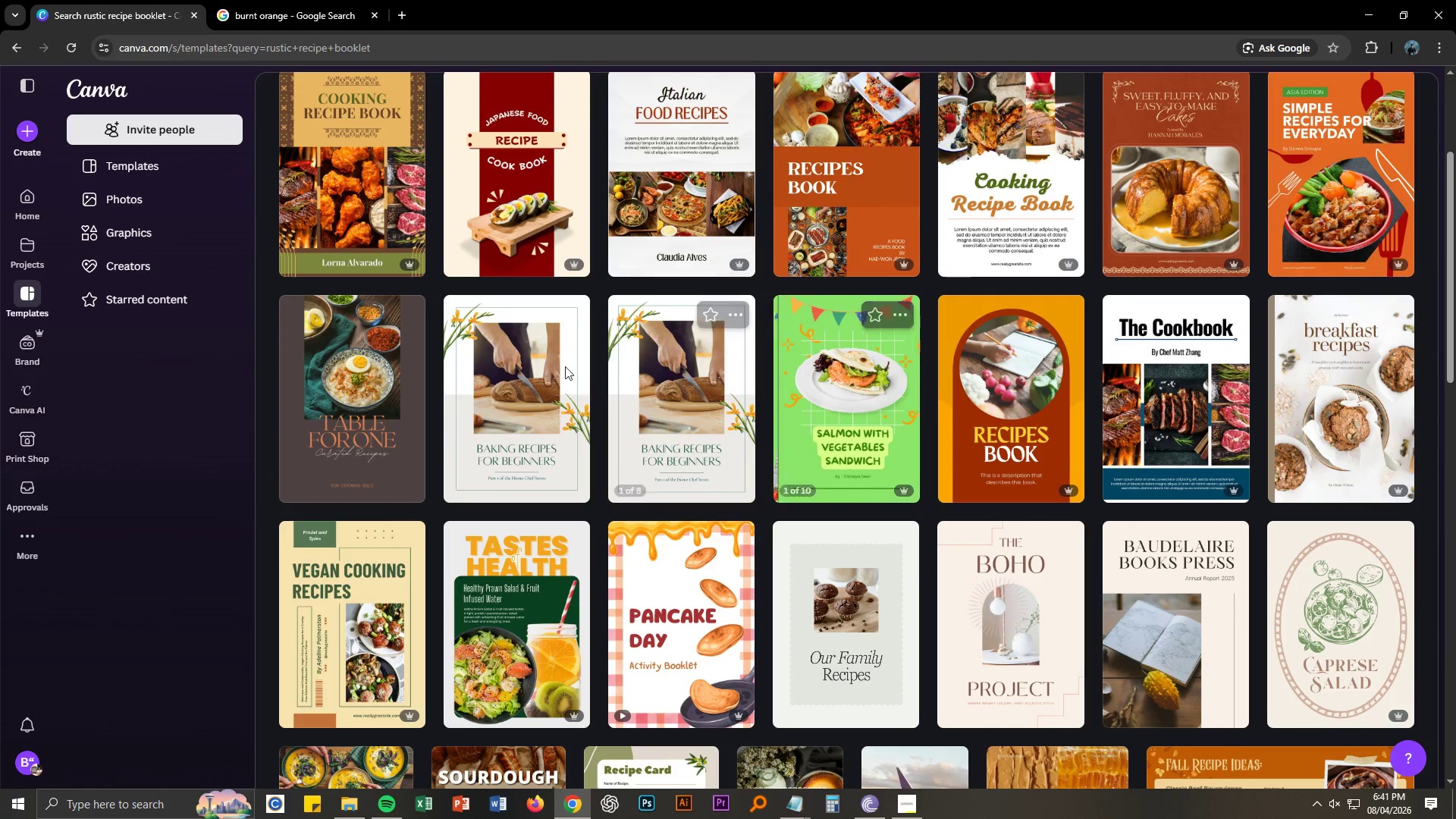 
left_click([419, 384])
 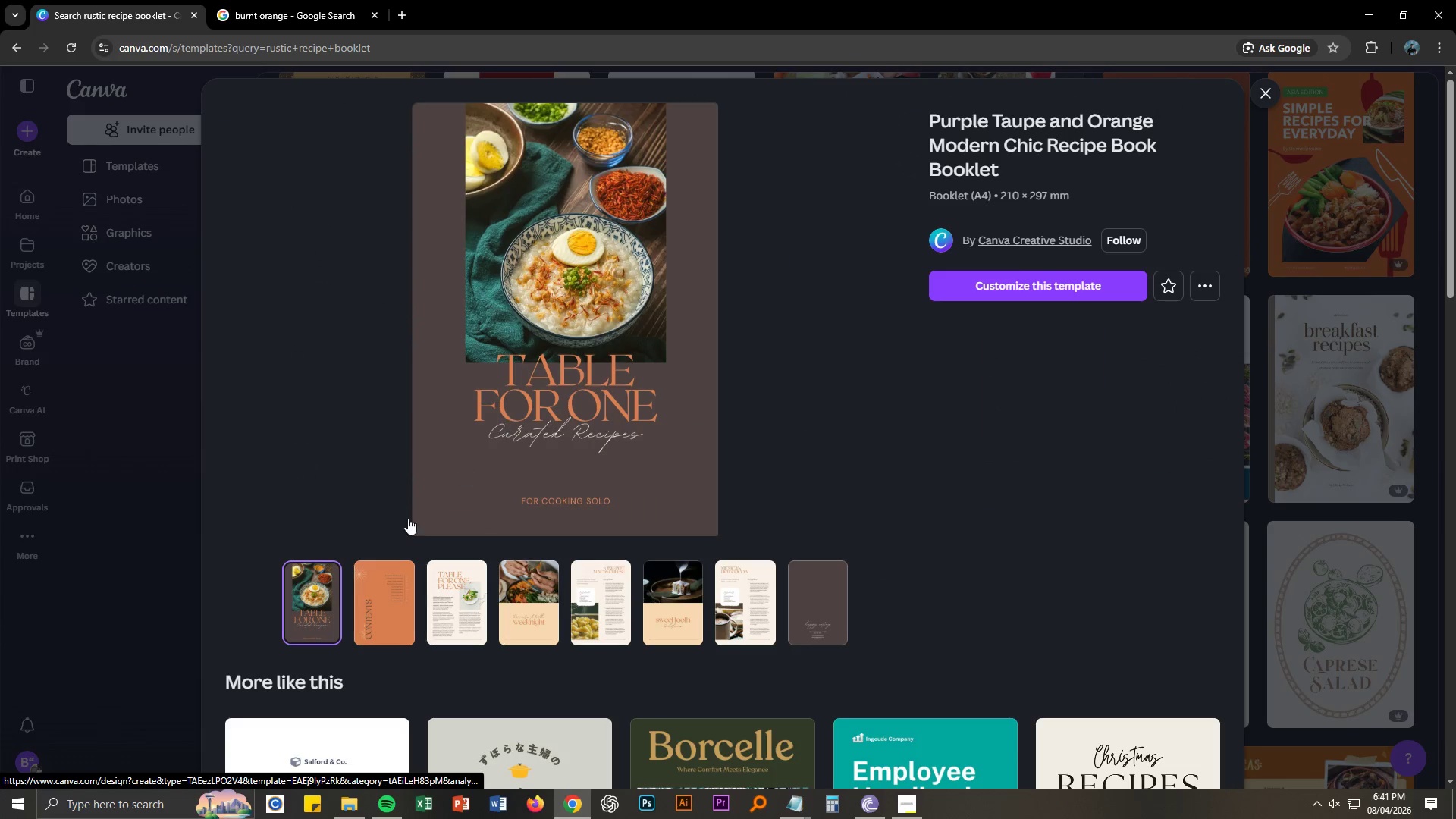 
left_click([390, 603])
 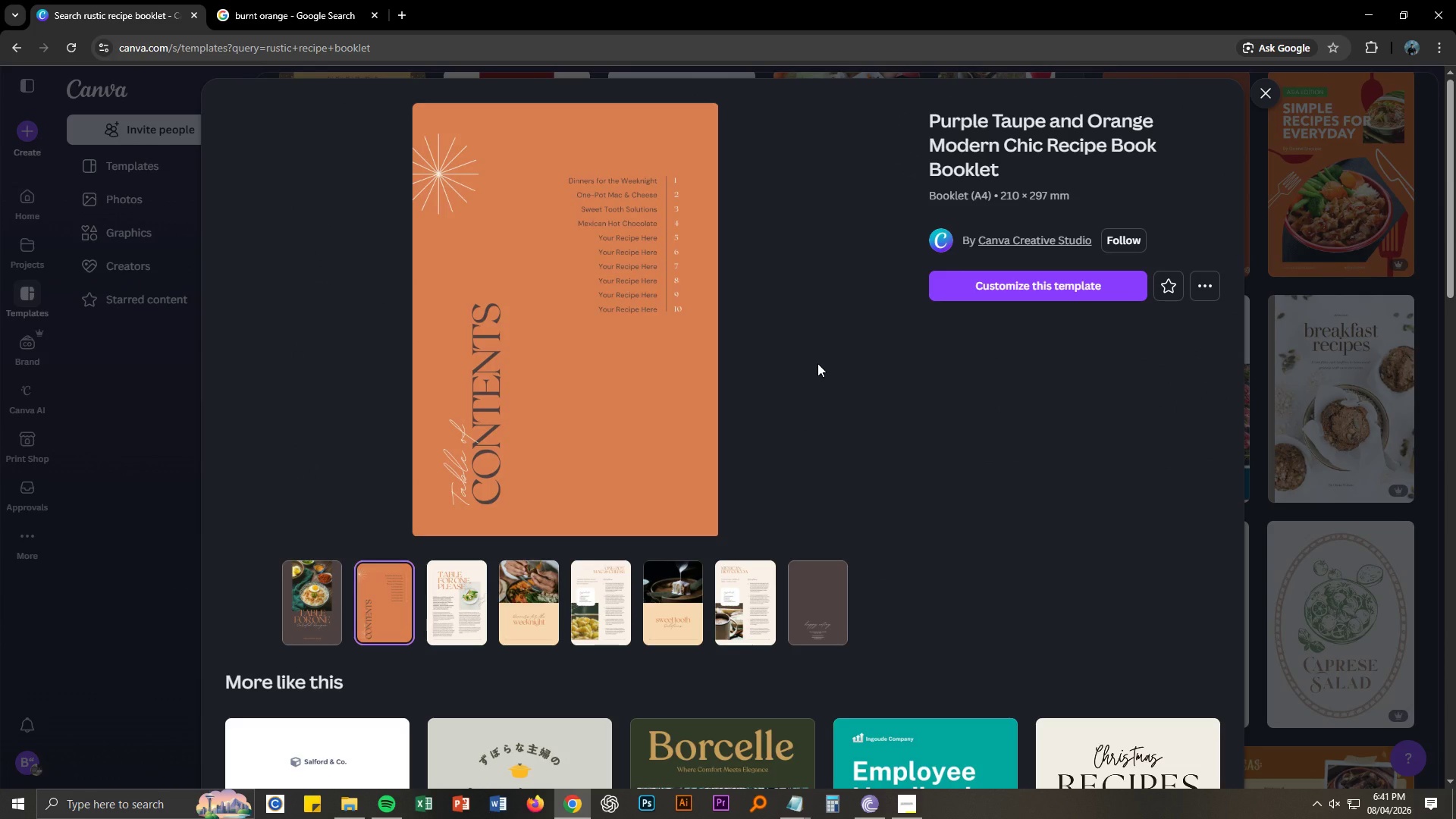 
wait(6.27)
 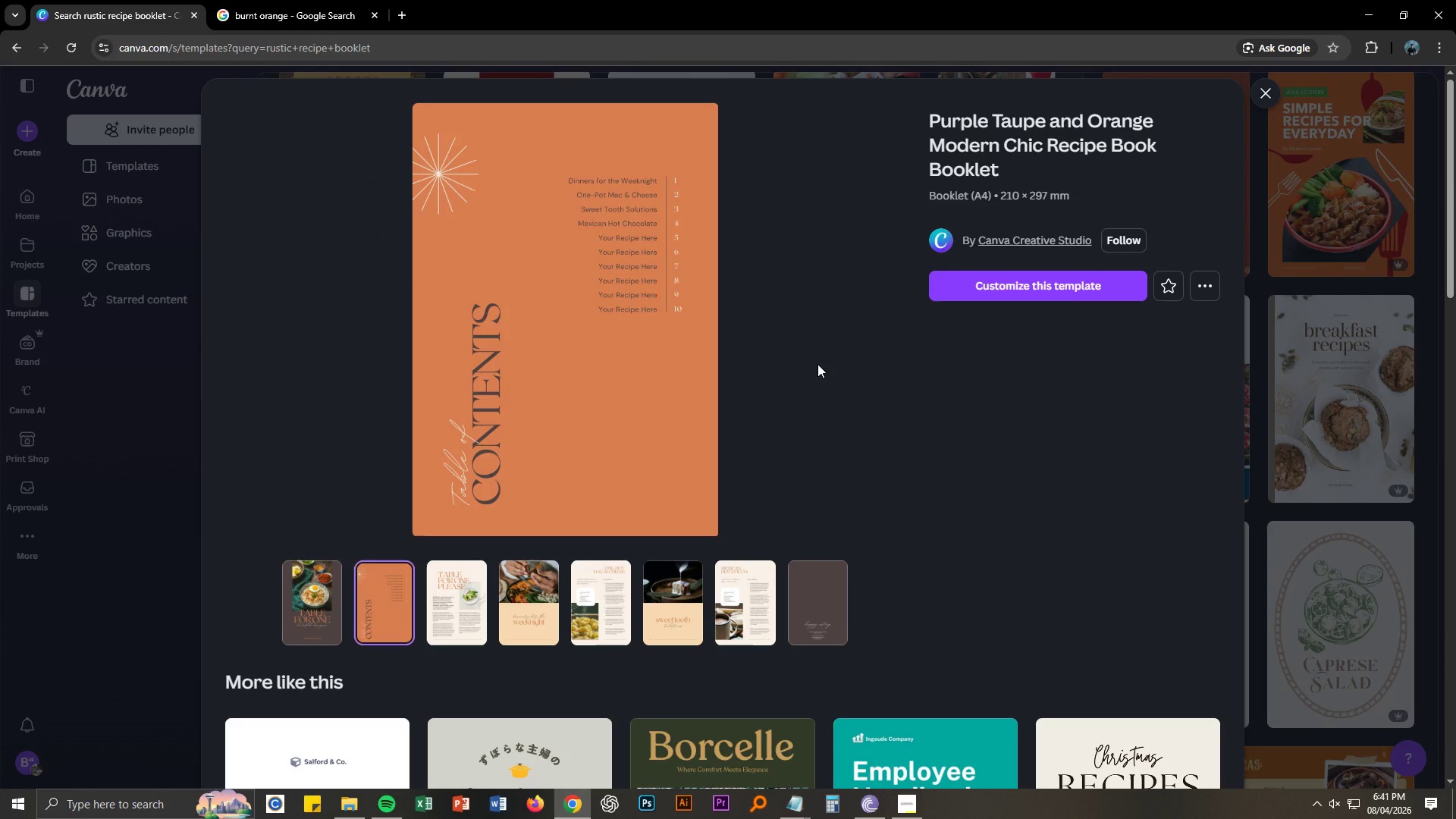 
left_click([457, 605])
 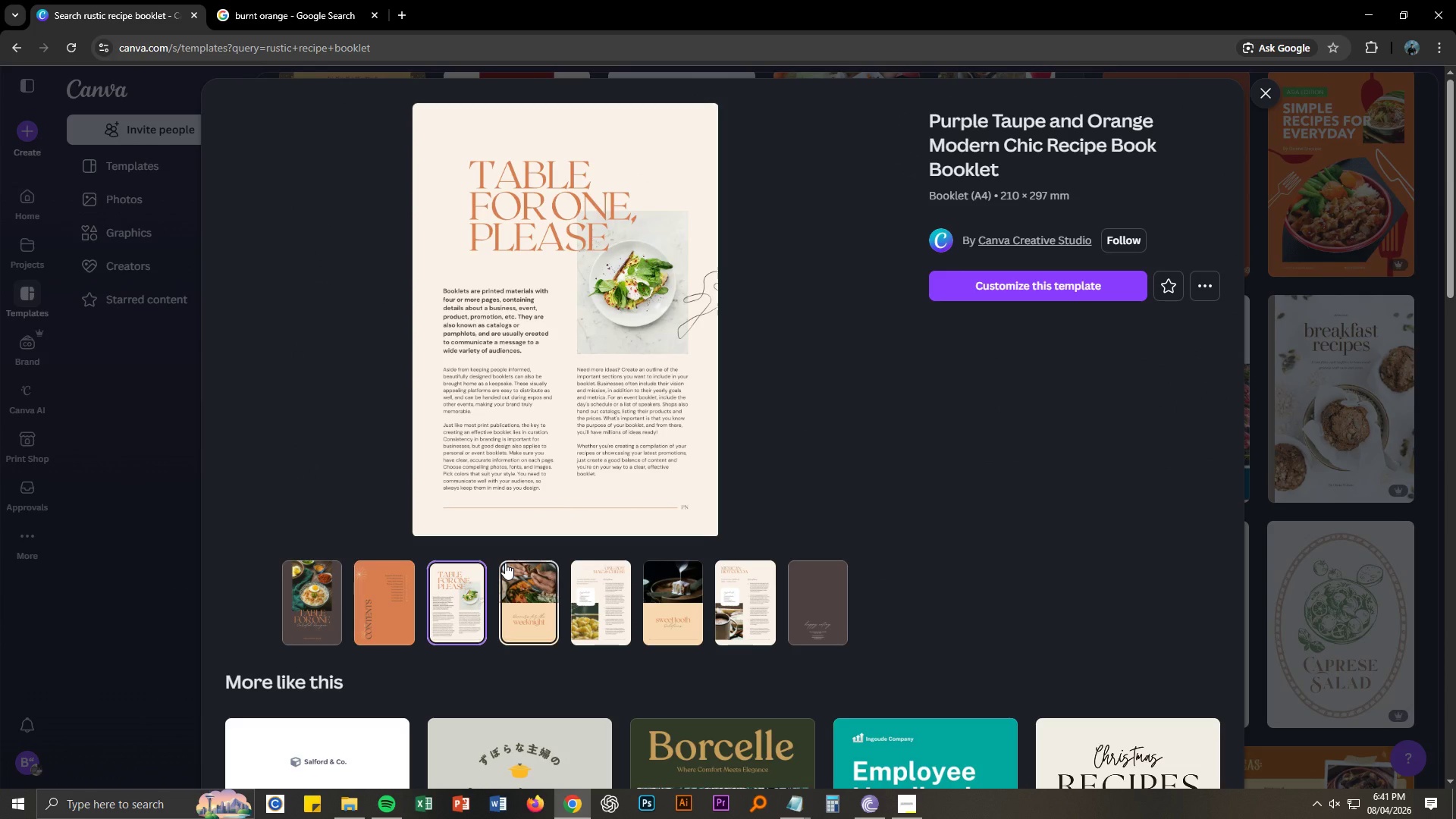 
left_click([522, 608])
 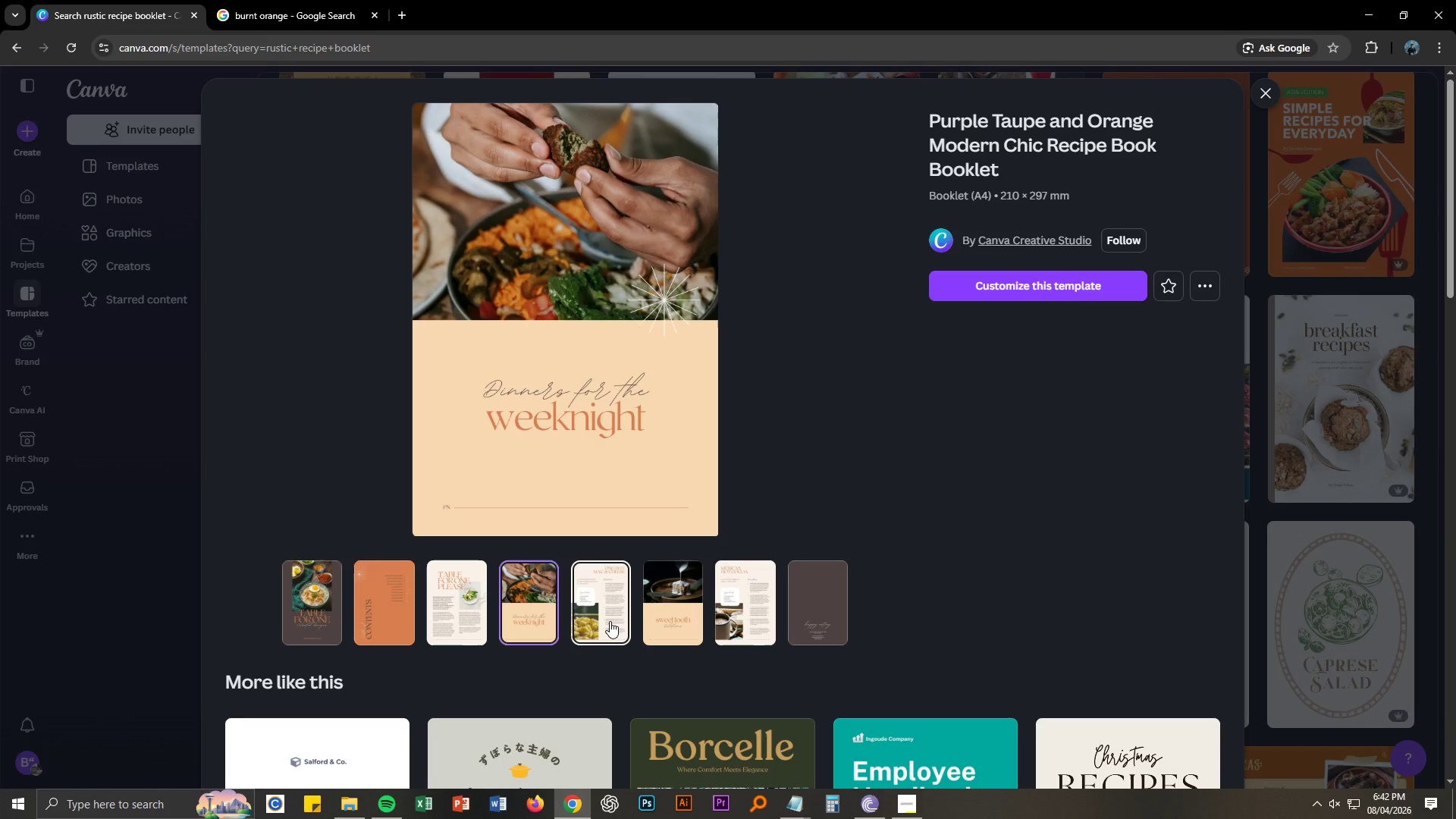 
left_click([610, 621])
 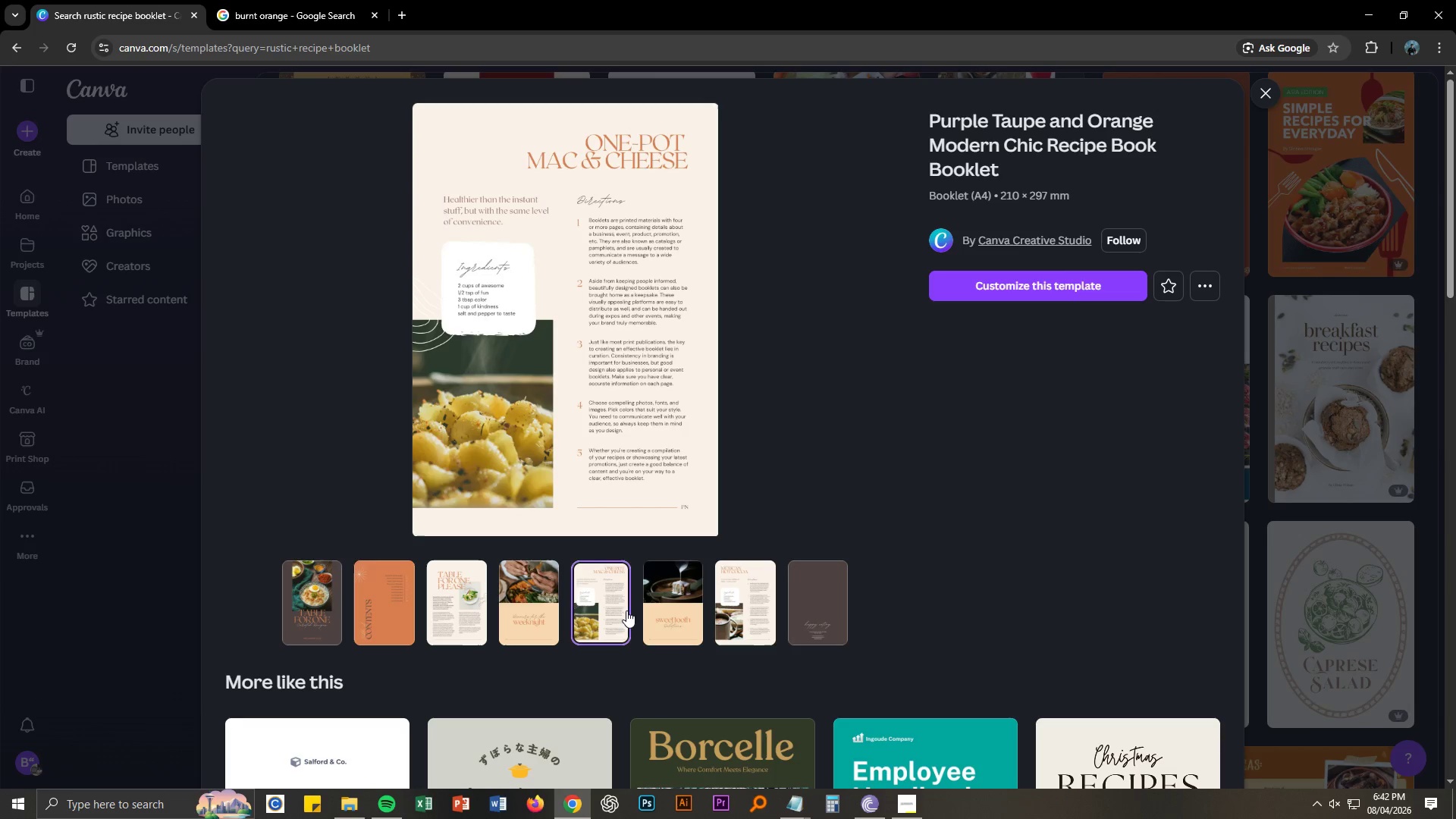 
wait(9.48)
 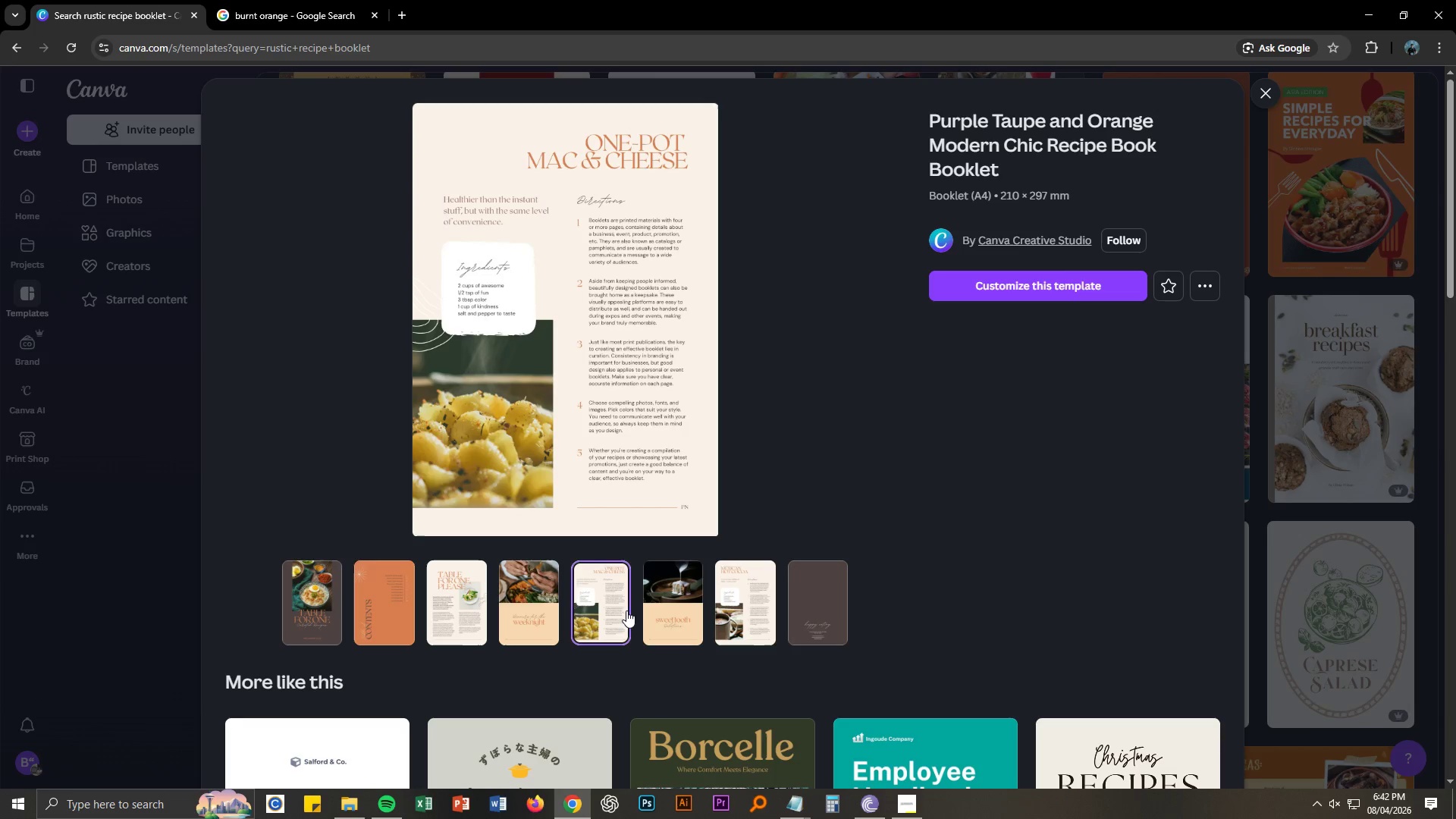 
left_click([687, 620])
 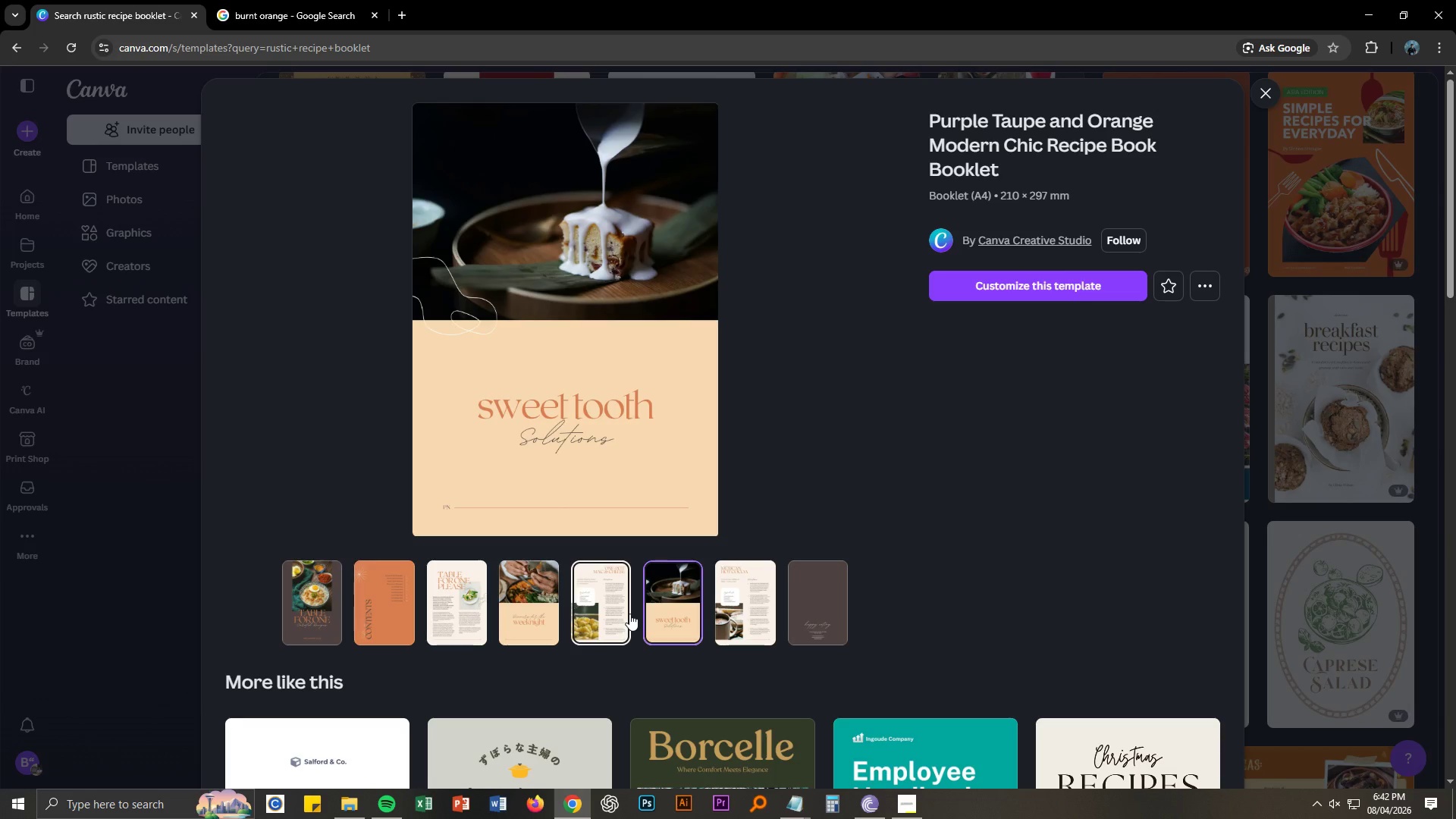 
left_click([629, 613])
 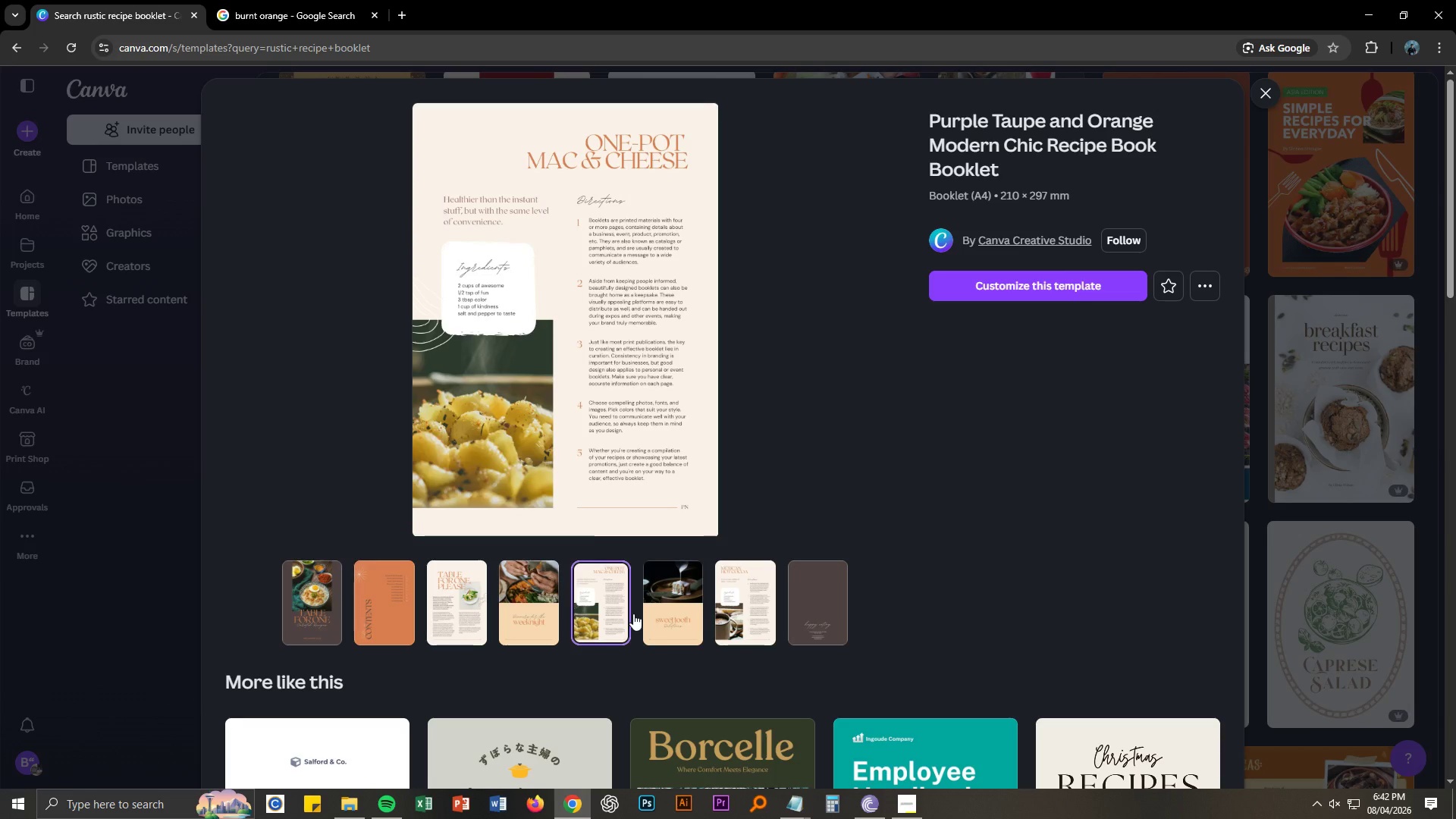 
left_click([654, 616])
 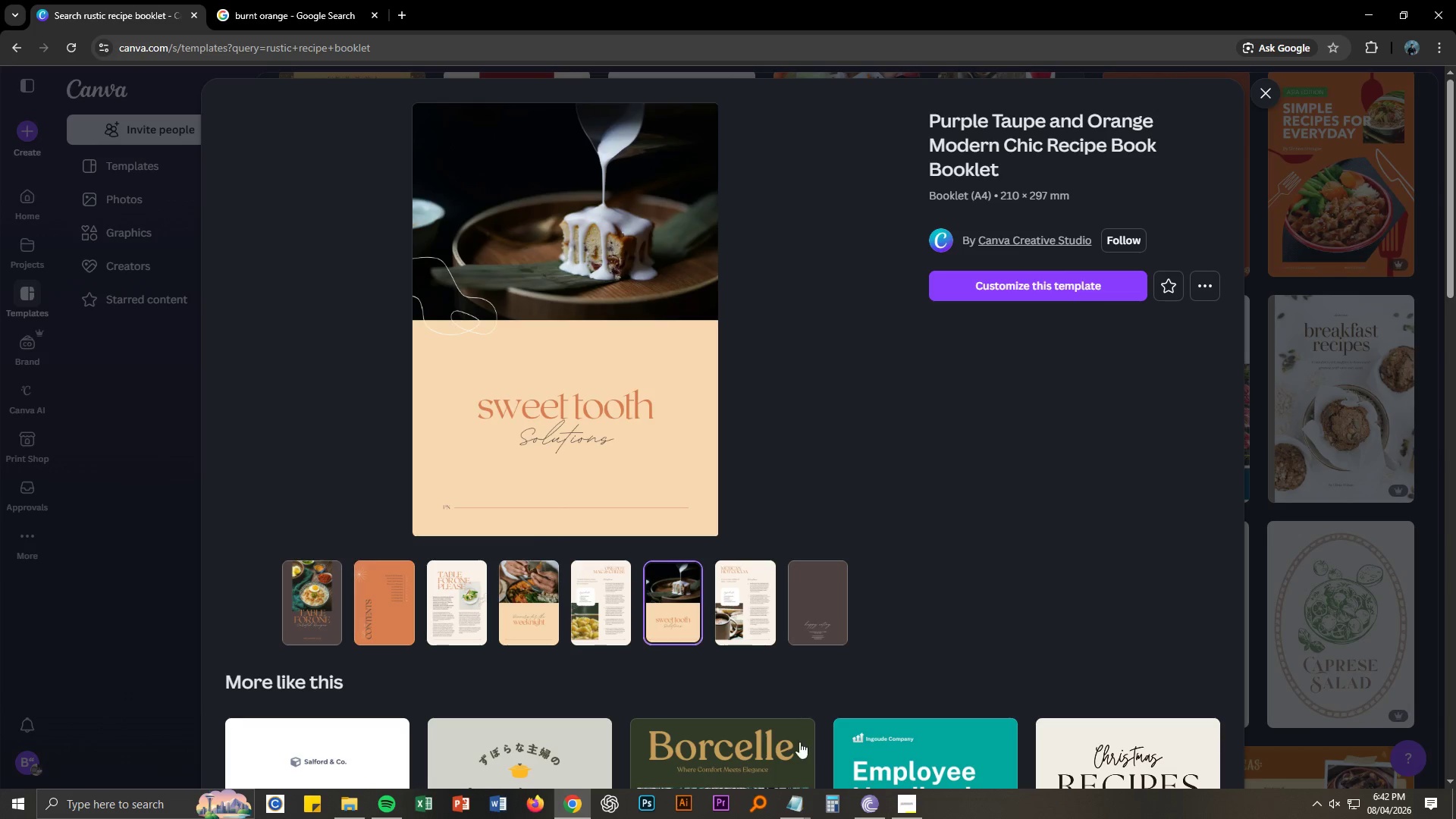 
left_click([866, 800])
 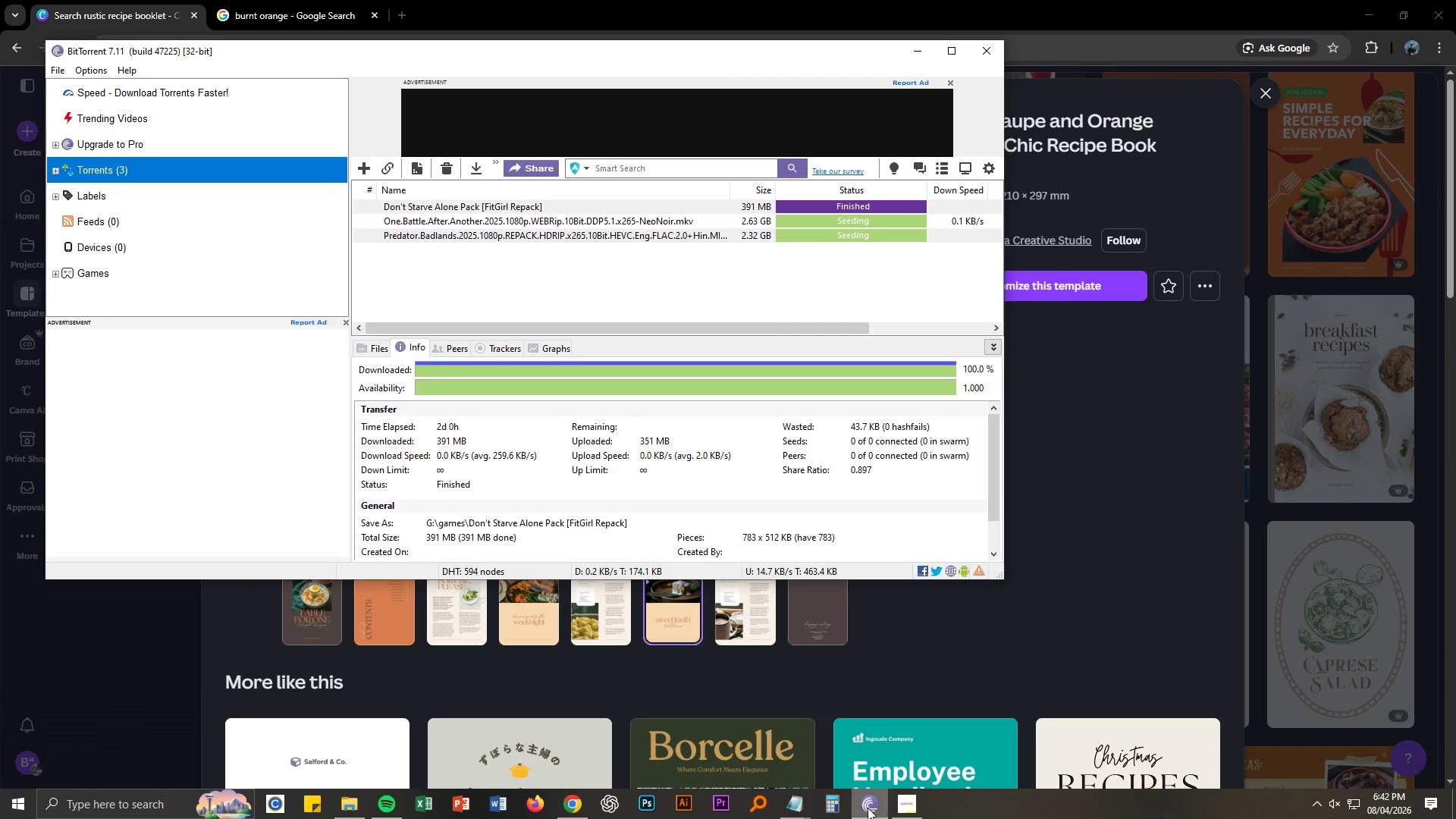 
left_click([868, 808])
 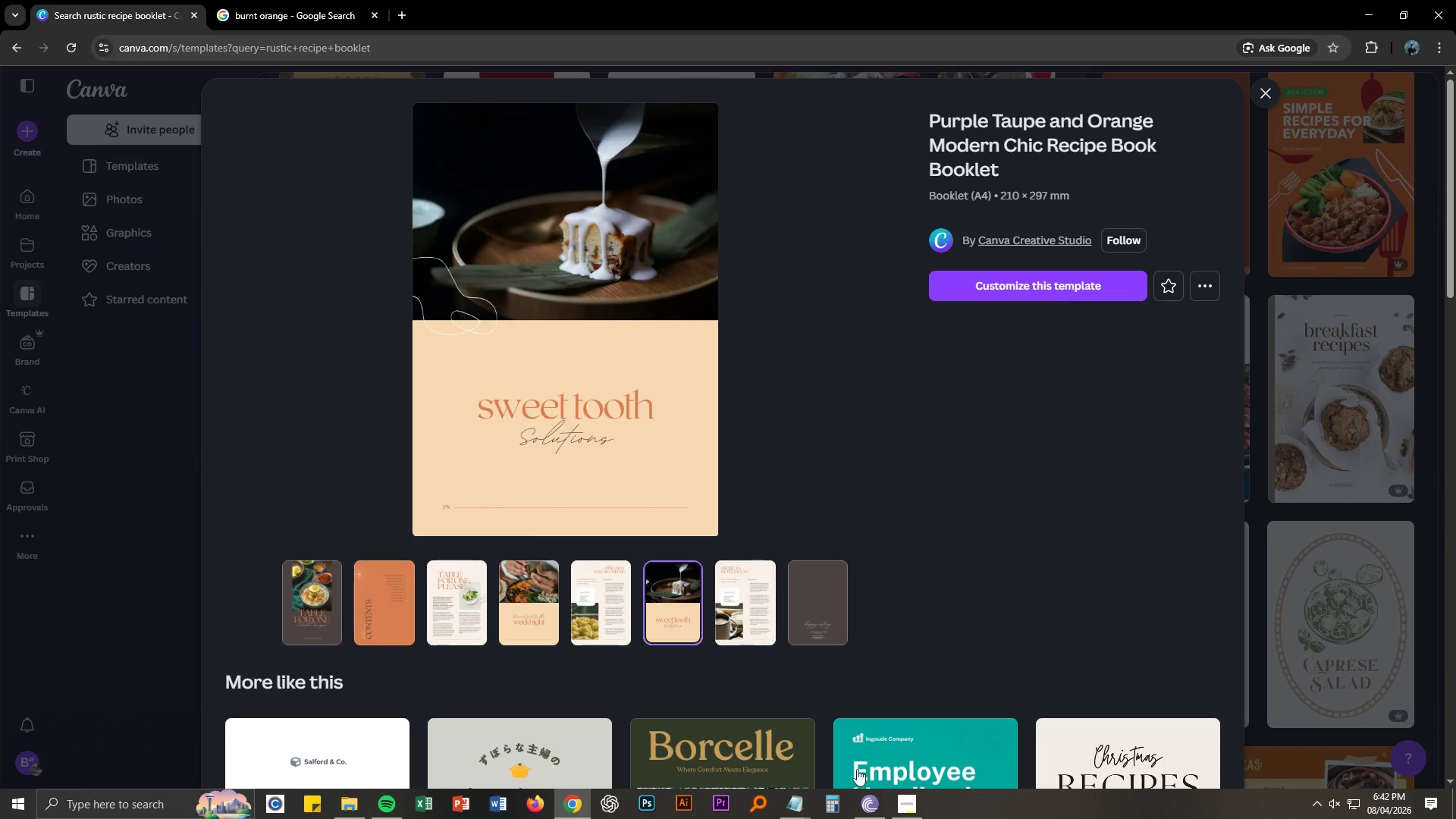 
right_click([871, 814])
 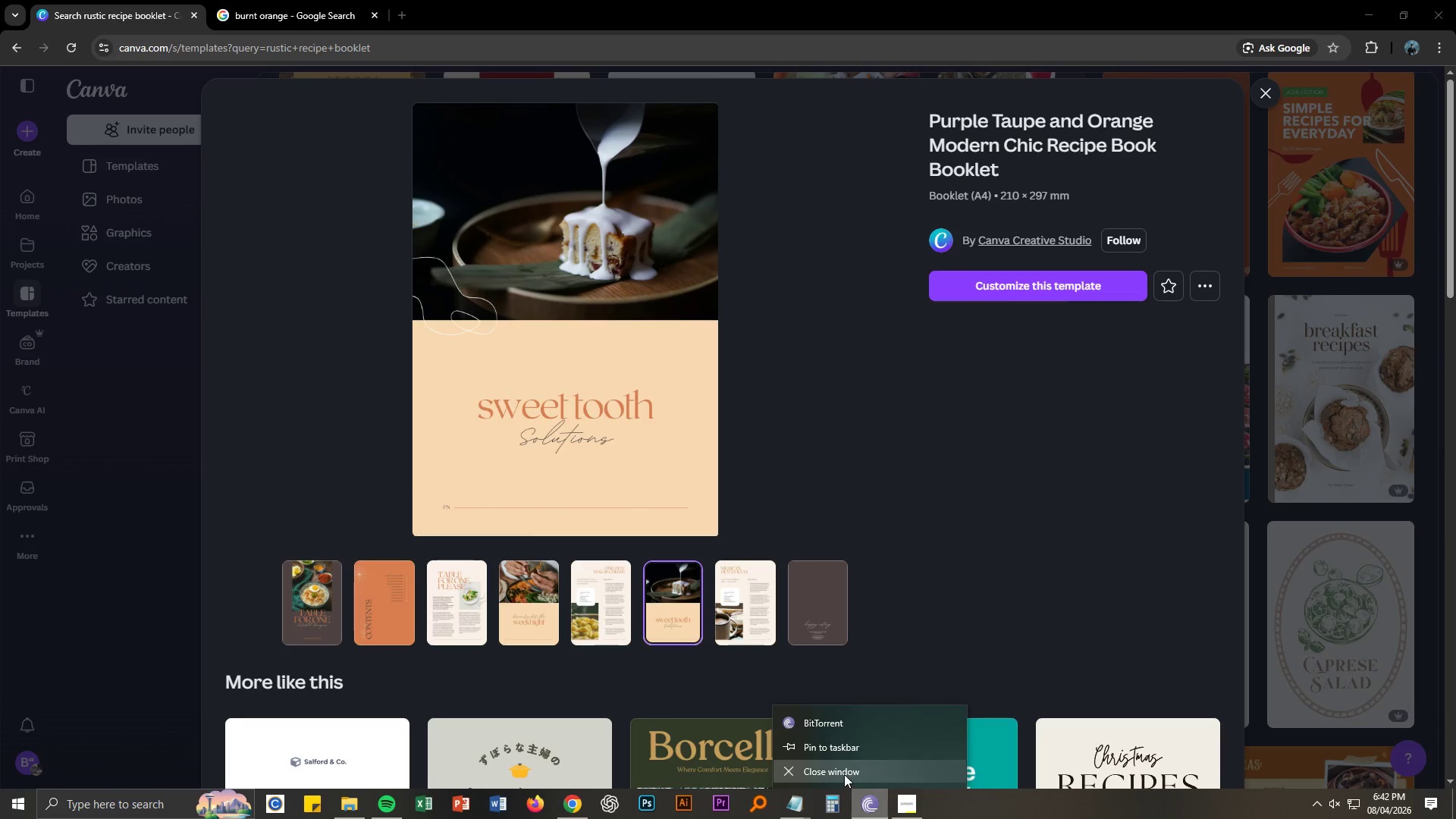 
left_click([843, 774])
 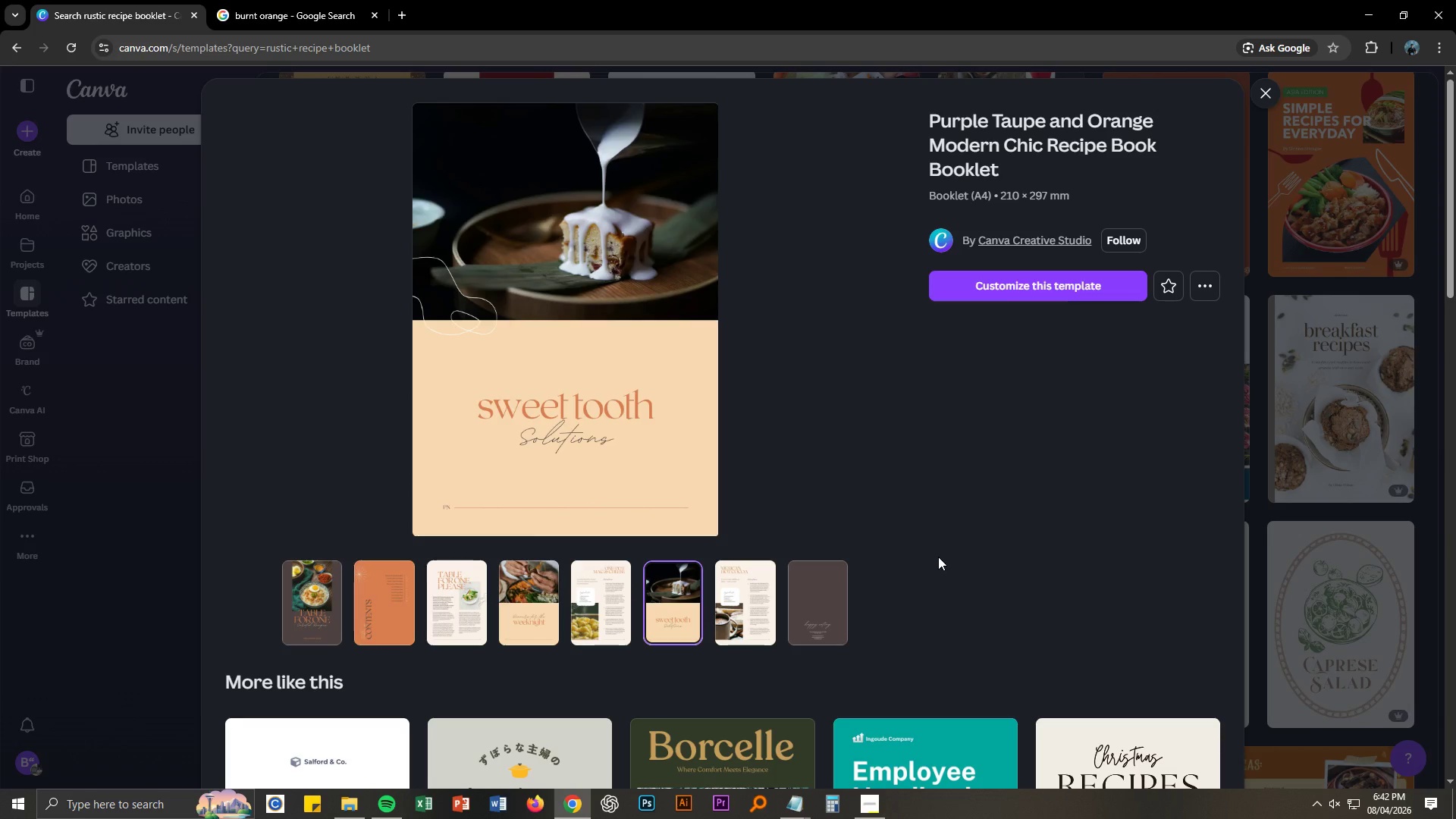 
left_click([347, 8])
 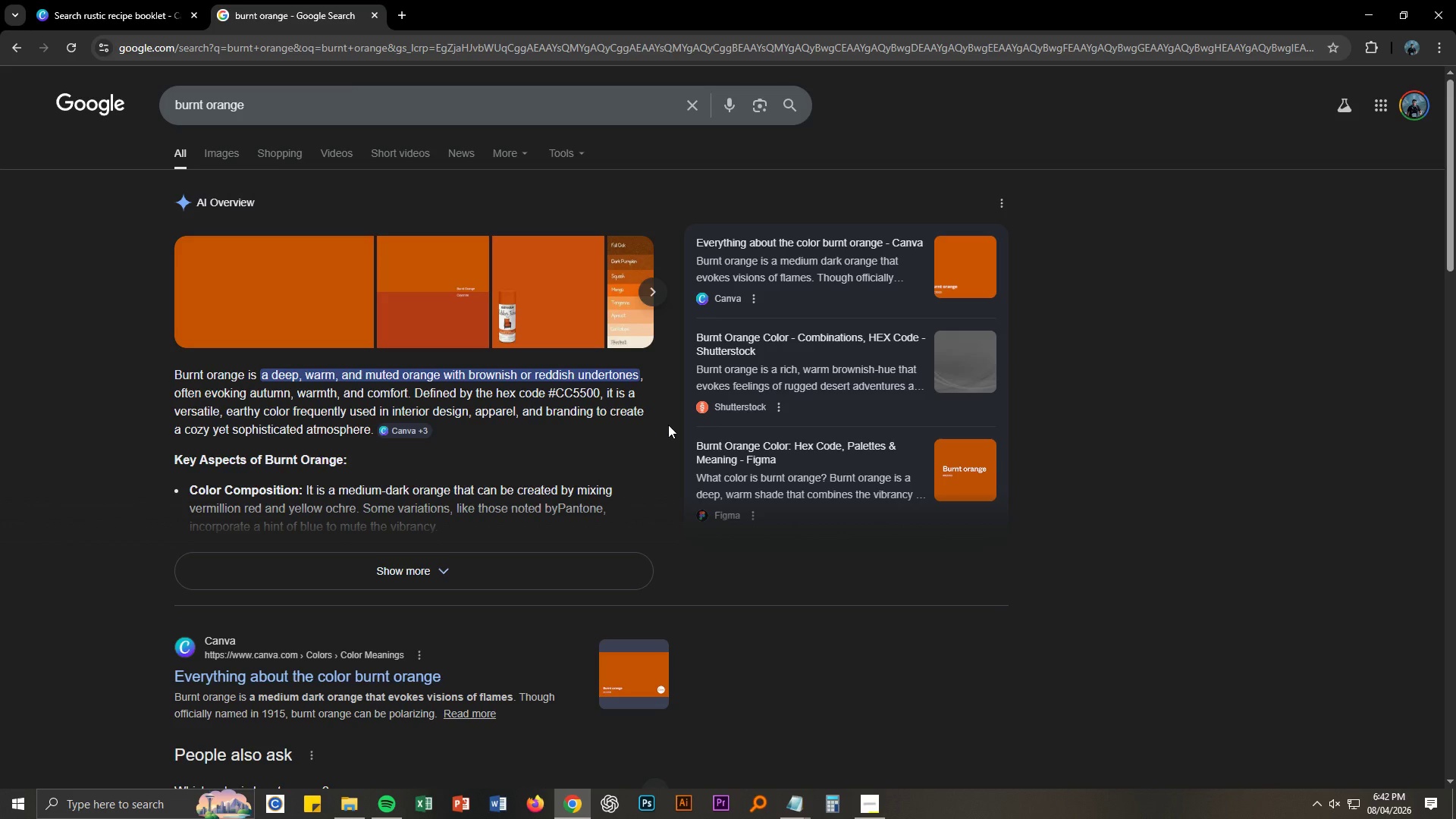 
scroll: coordinate [652, 454], scroll_direction: down, amount: 5.0
 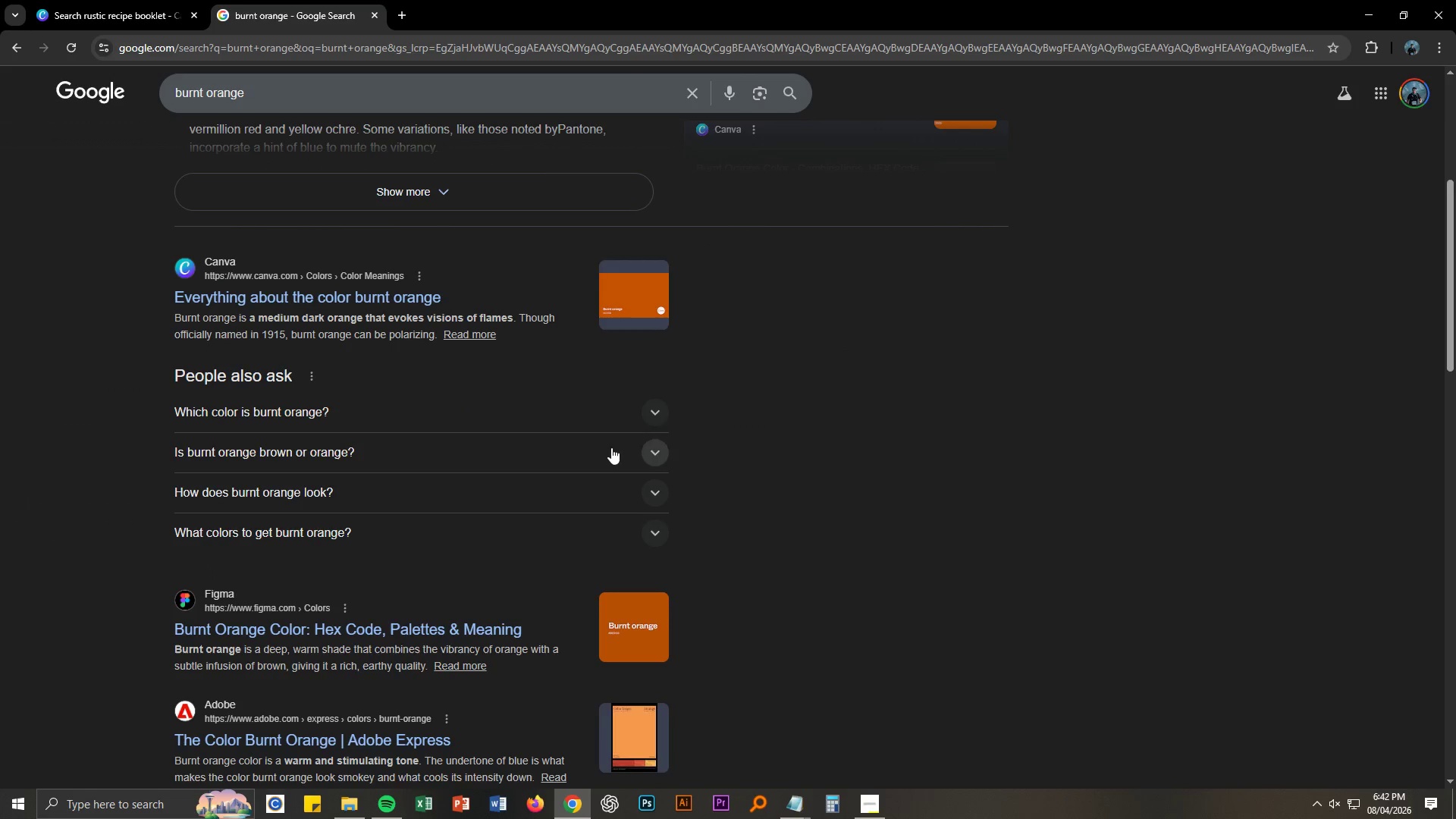 
scroll: coordinate [499, 368], scroll_direction: up, amount: 4.0
 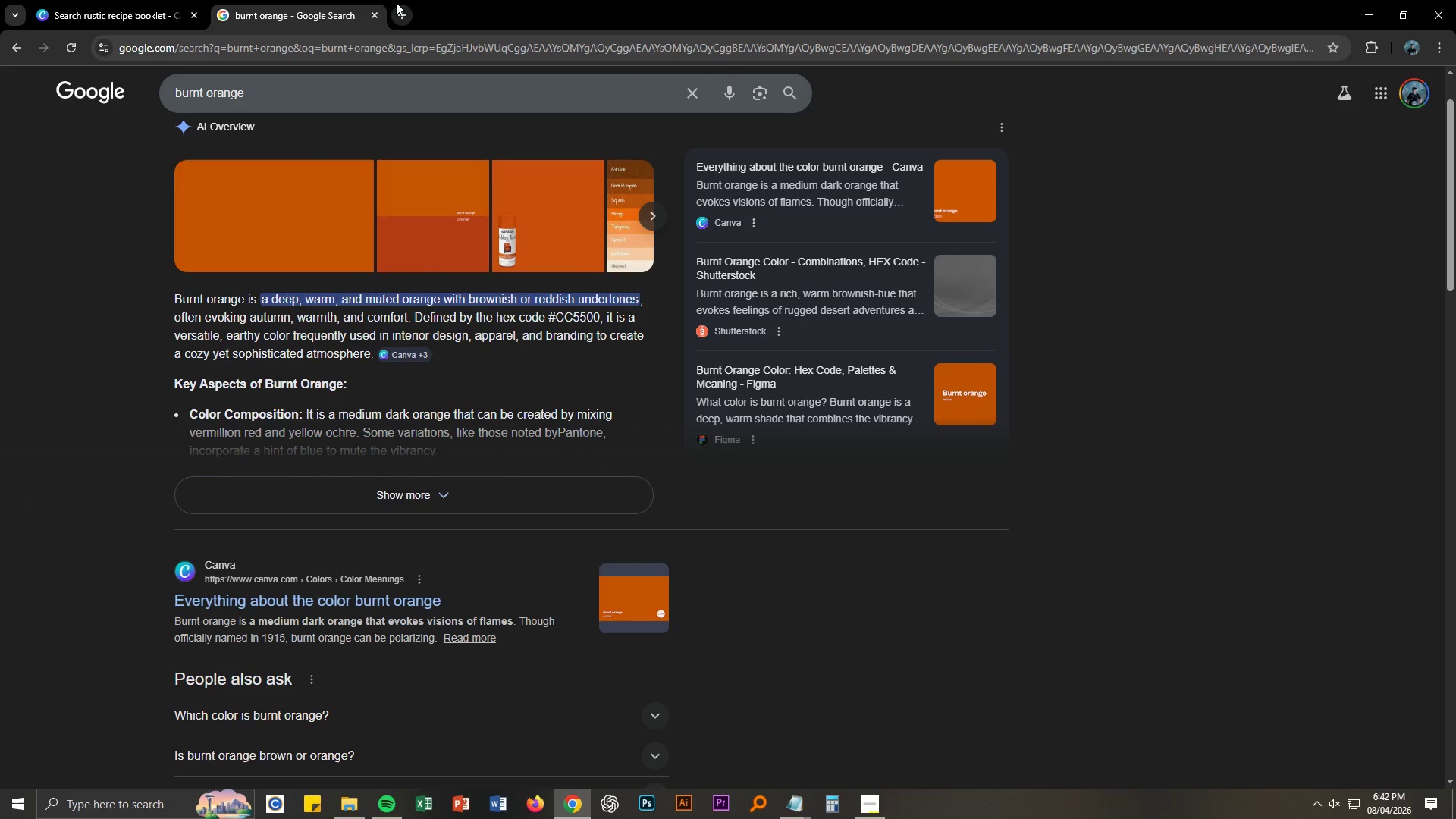 
left_click([403, 15])
 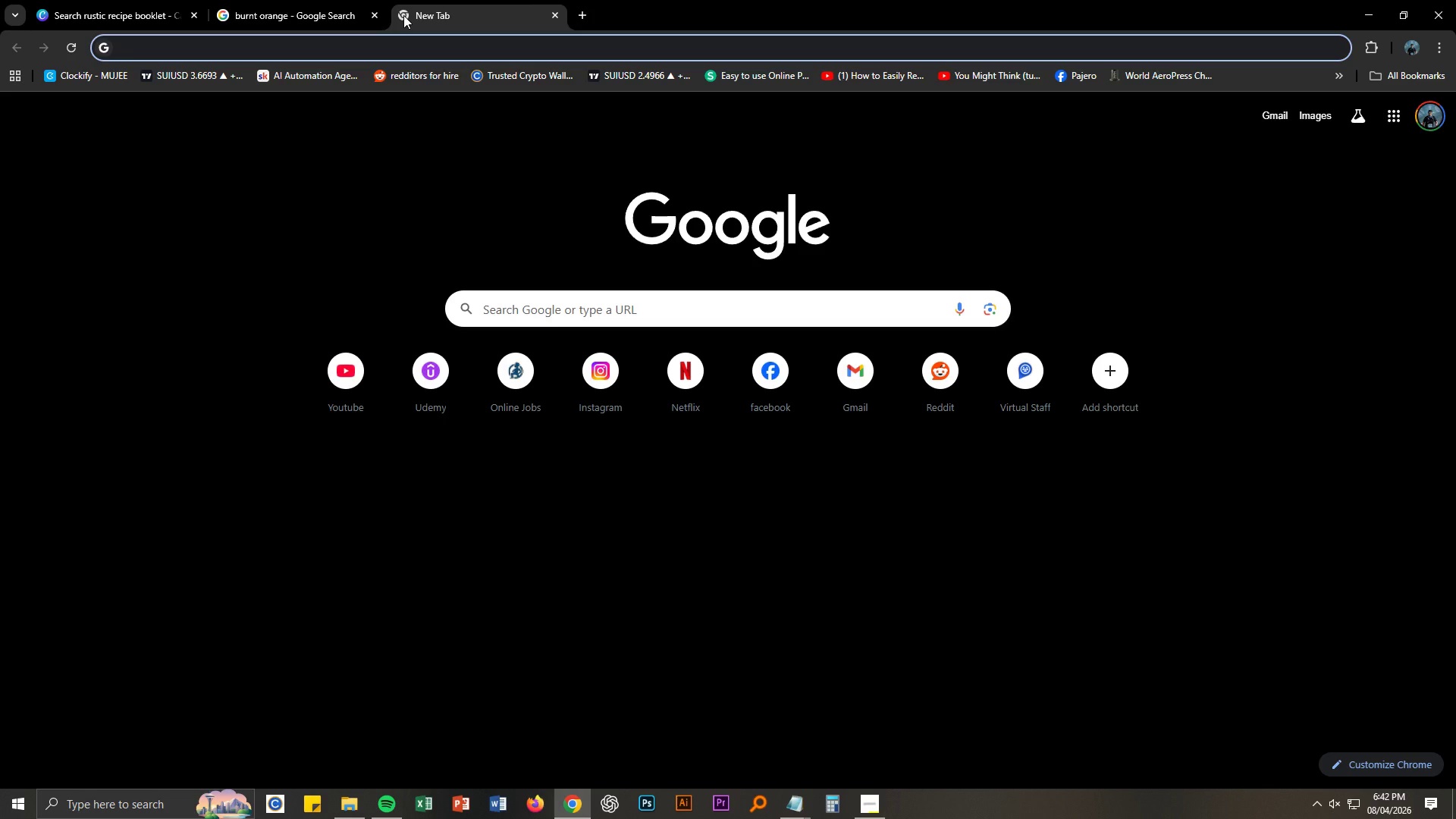 
type(Rustic recipes)
 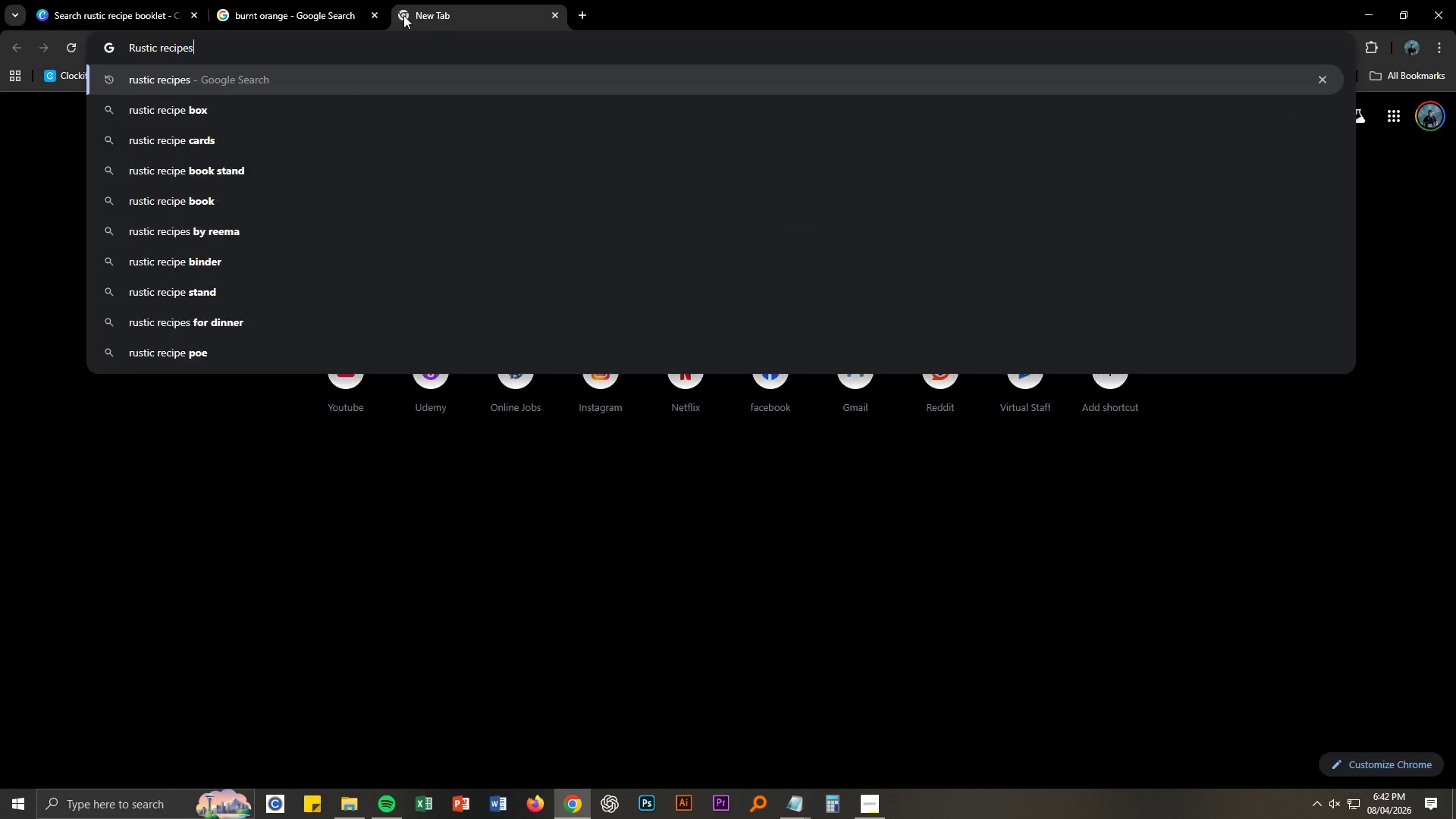 
key(Enter)
 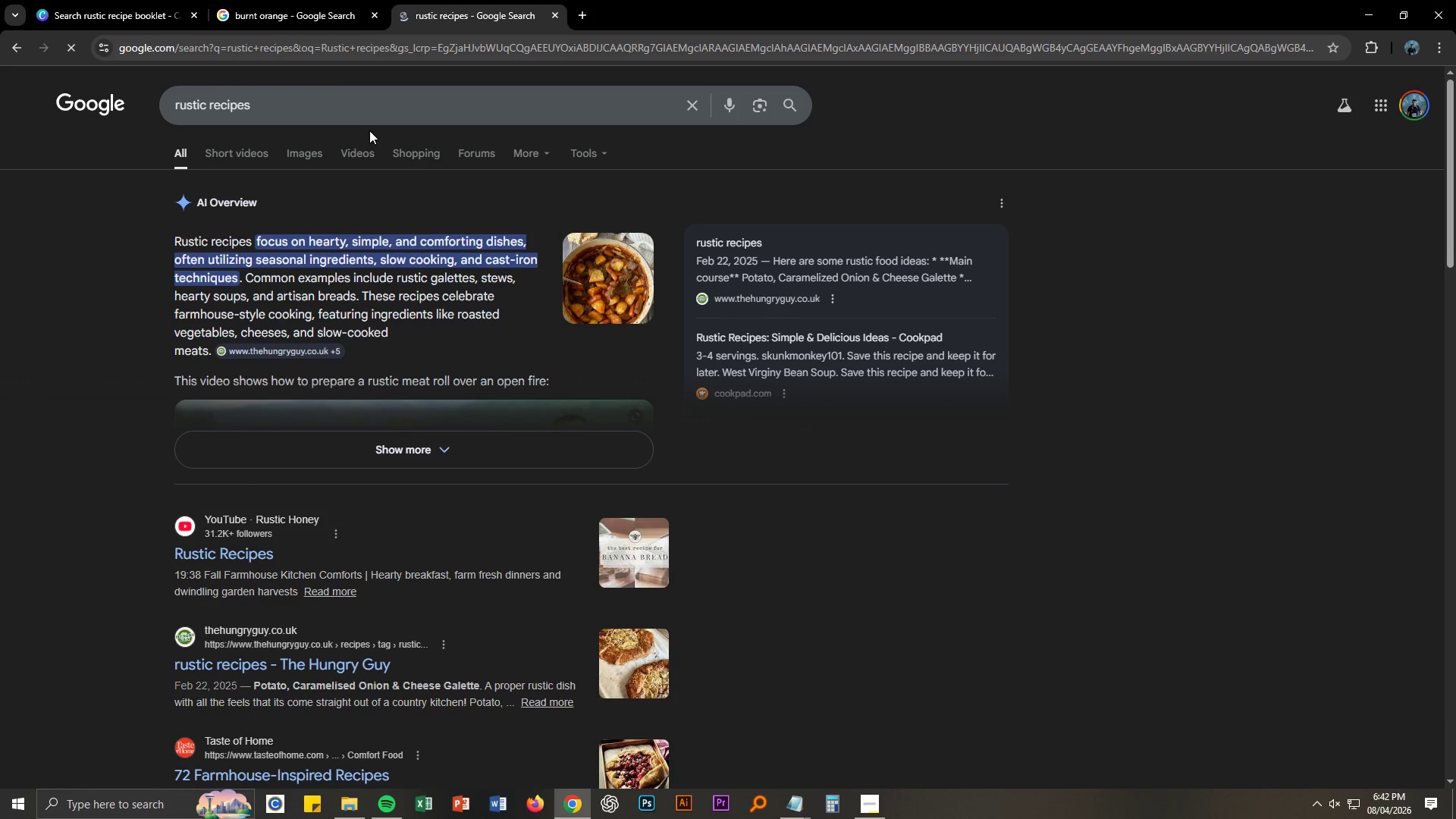 
scroll: coordinate [336, 286], scroll_direction: down, amount: 2.0
 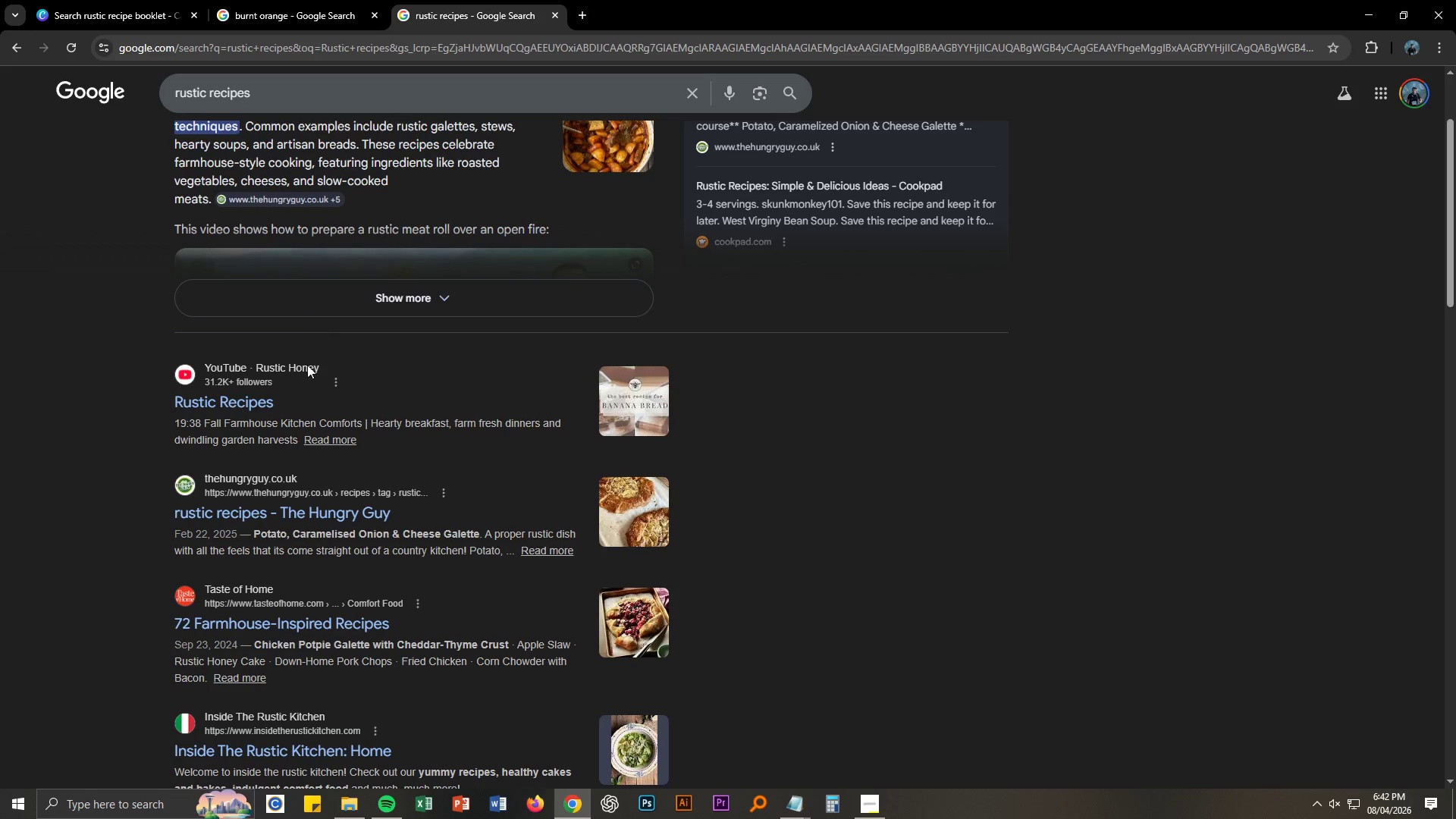 
left_click([324, 626])
 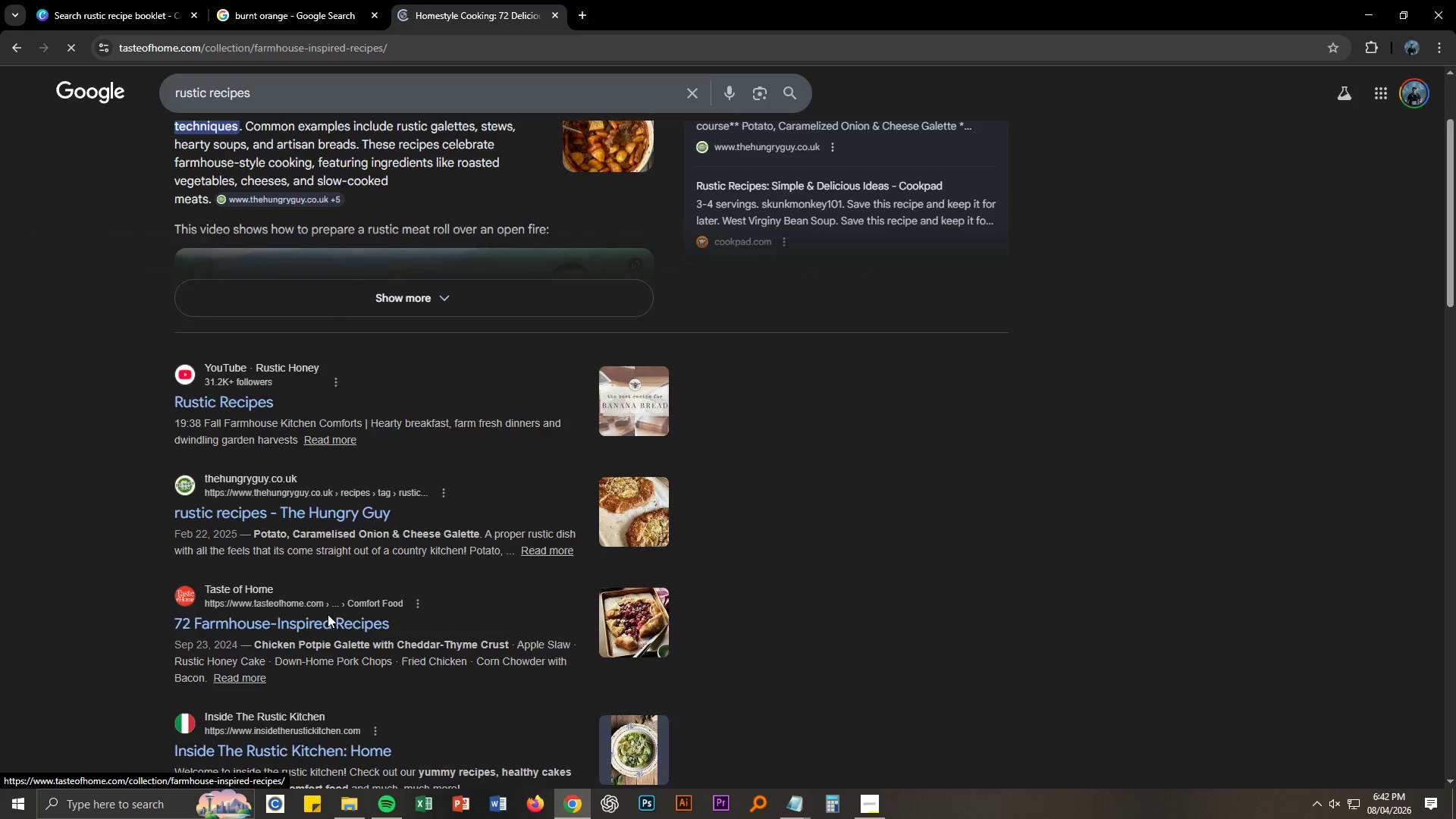 
mouse_move([451, 293])
 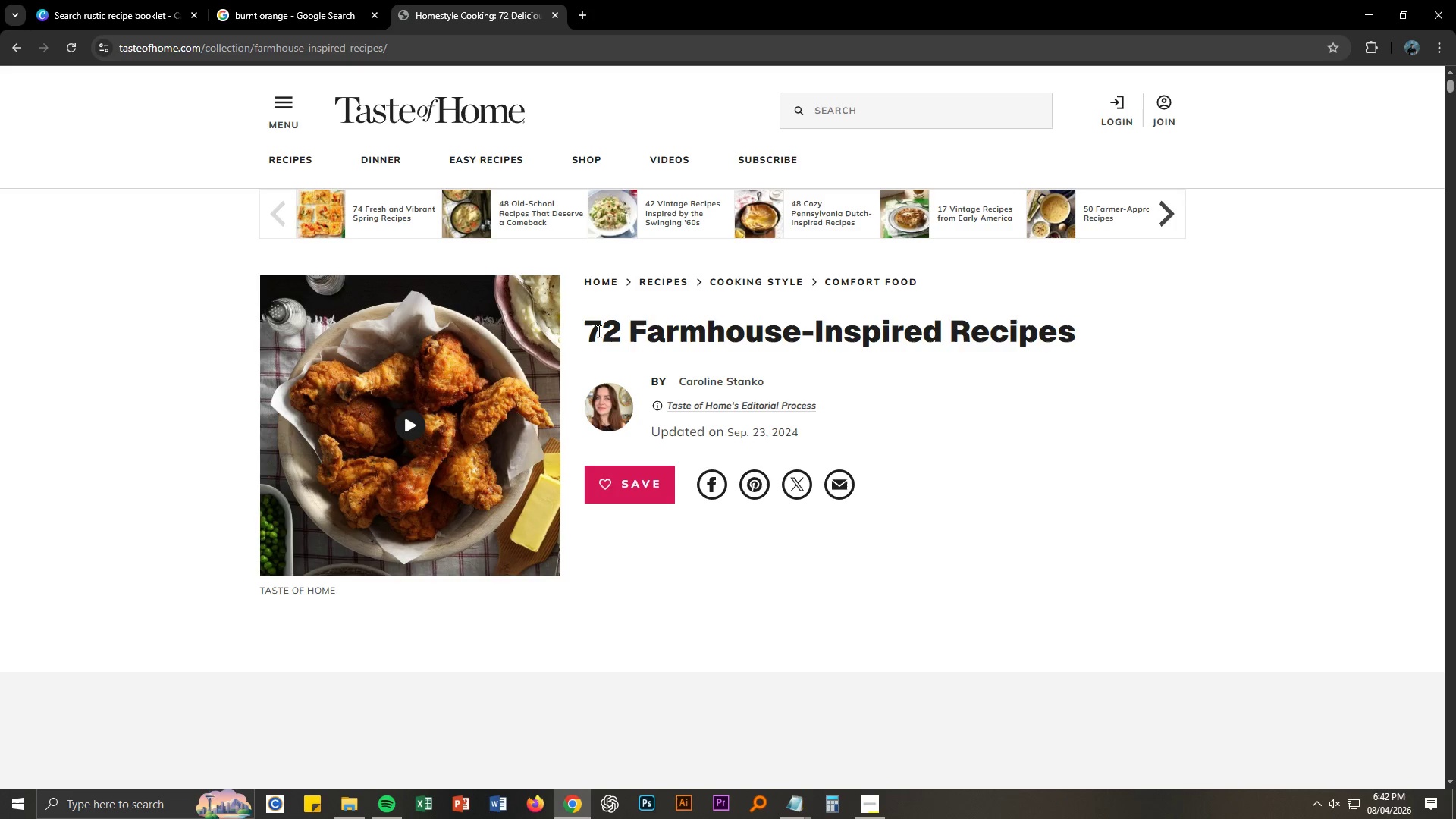 
scroll: coordinate [597, 326], scroll_direction: down, amount: 28.0
 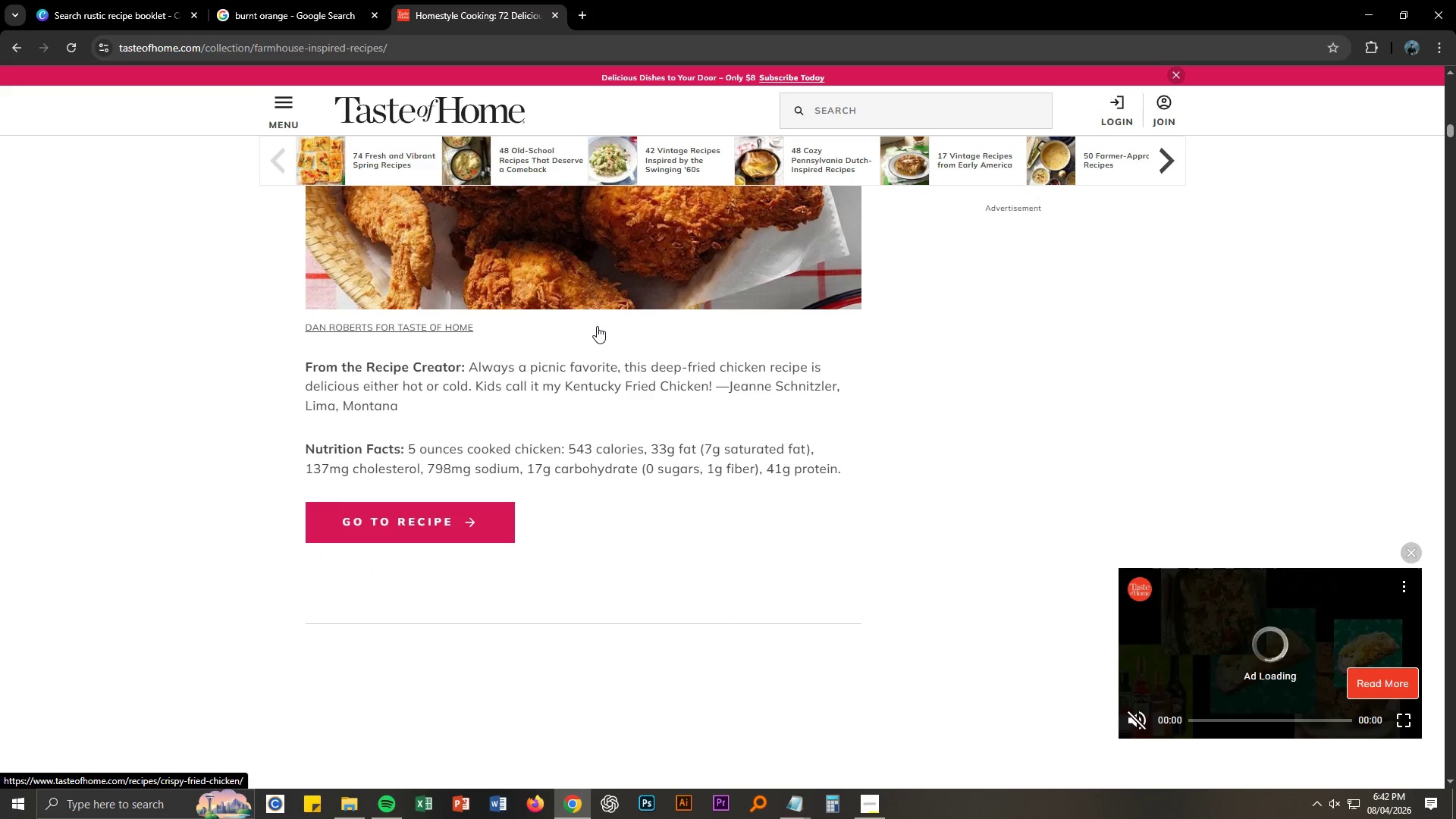 
left_click([830, 106])
 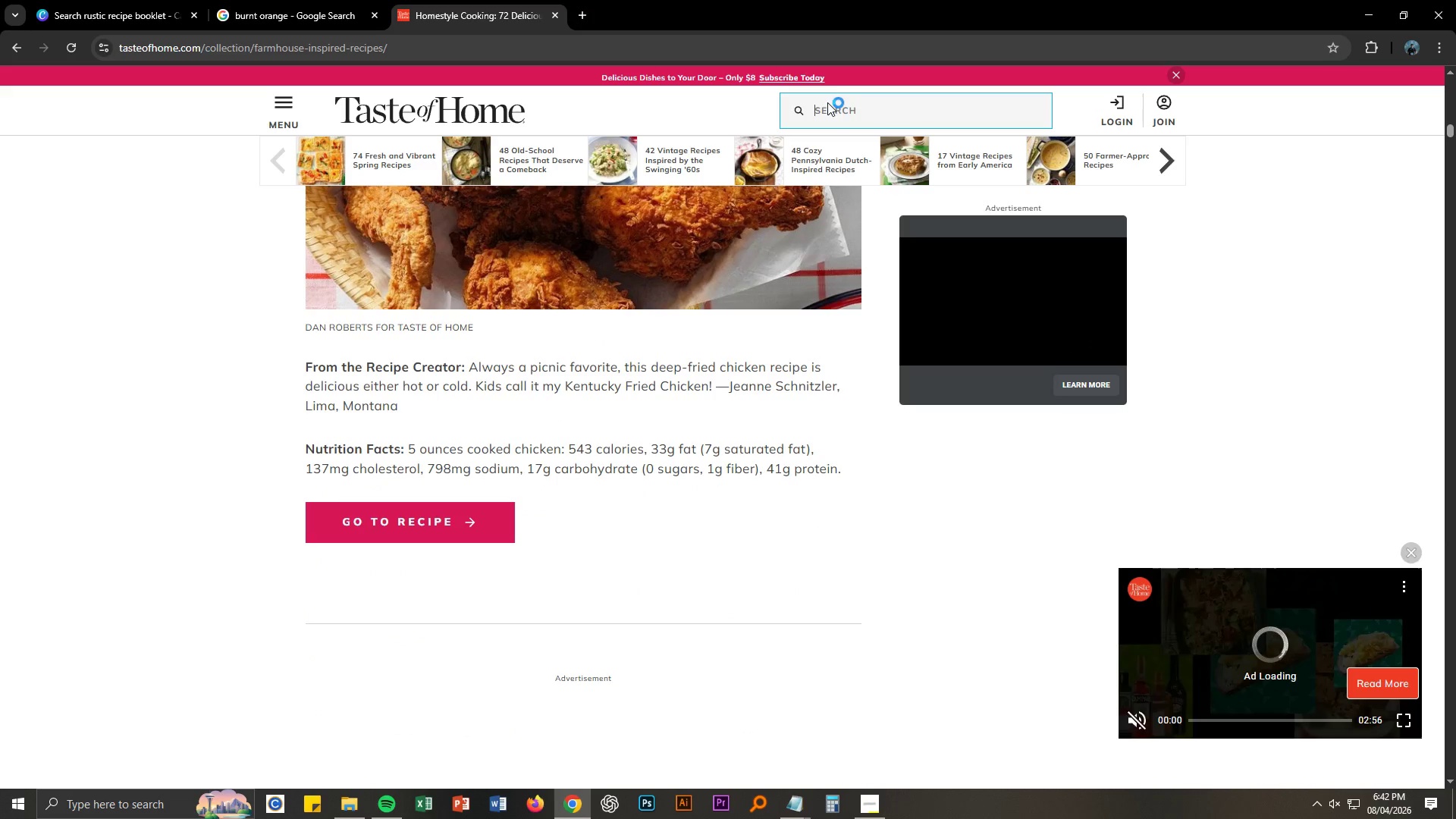 
type(rustic)
 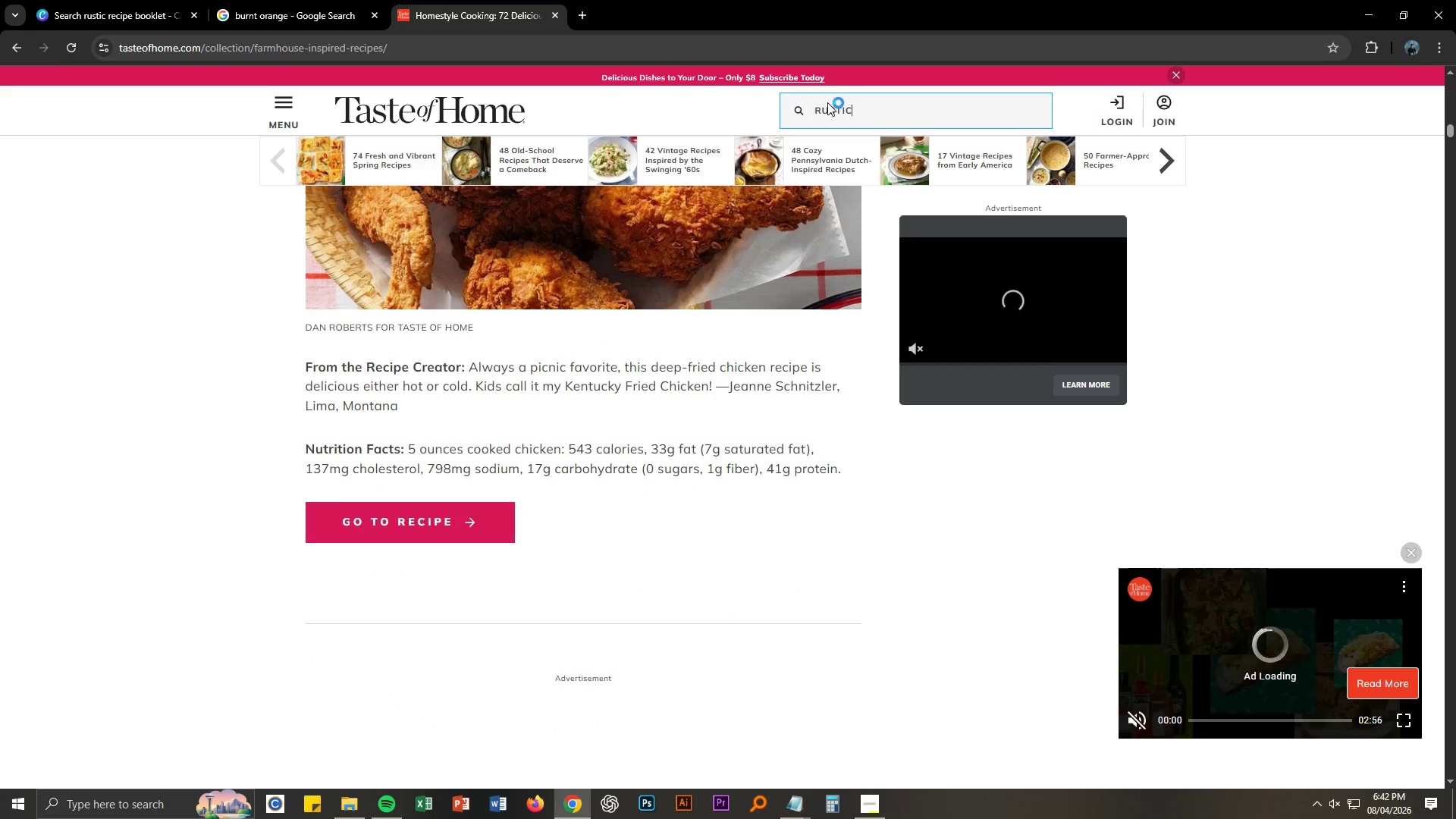 
key(Enter)
 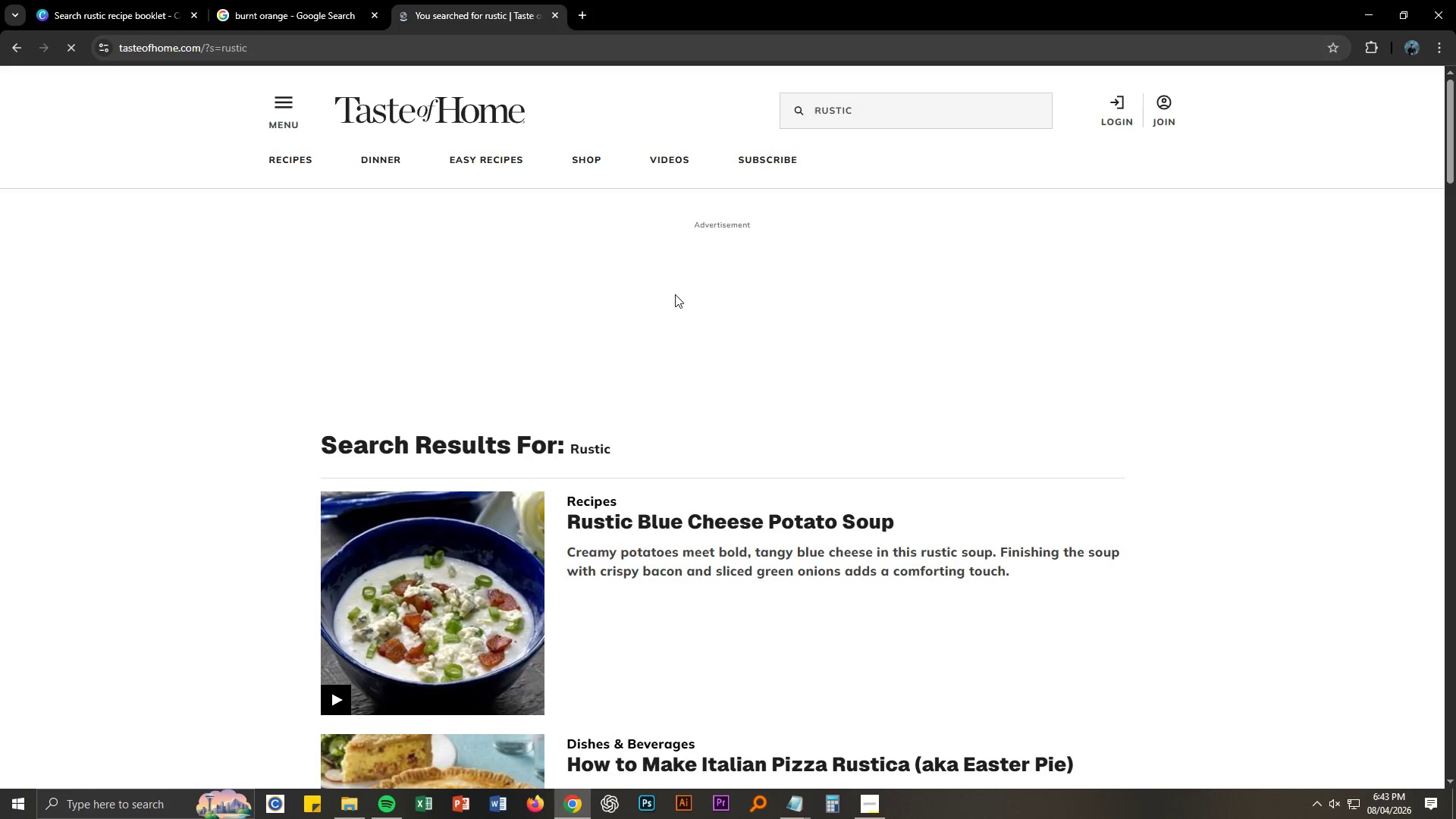 
wait(5.06)
 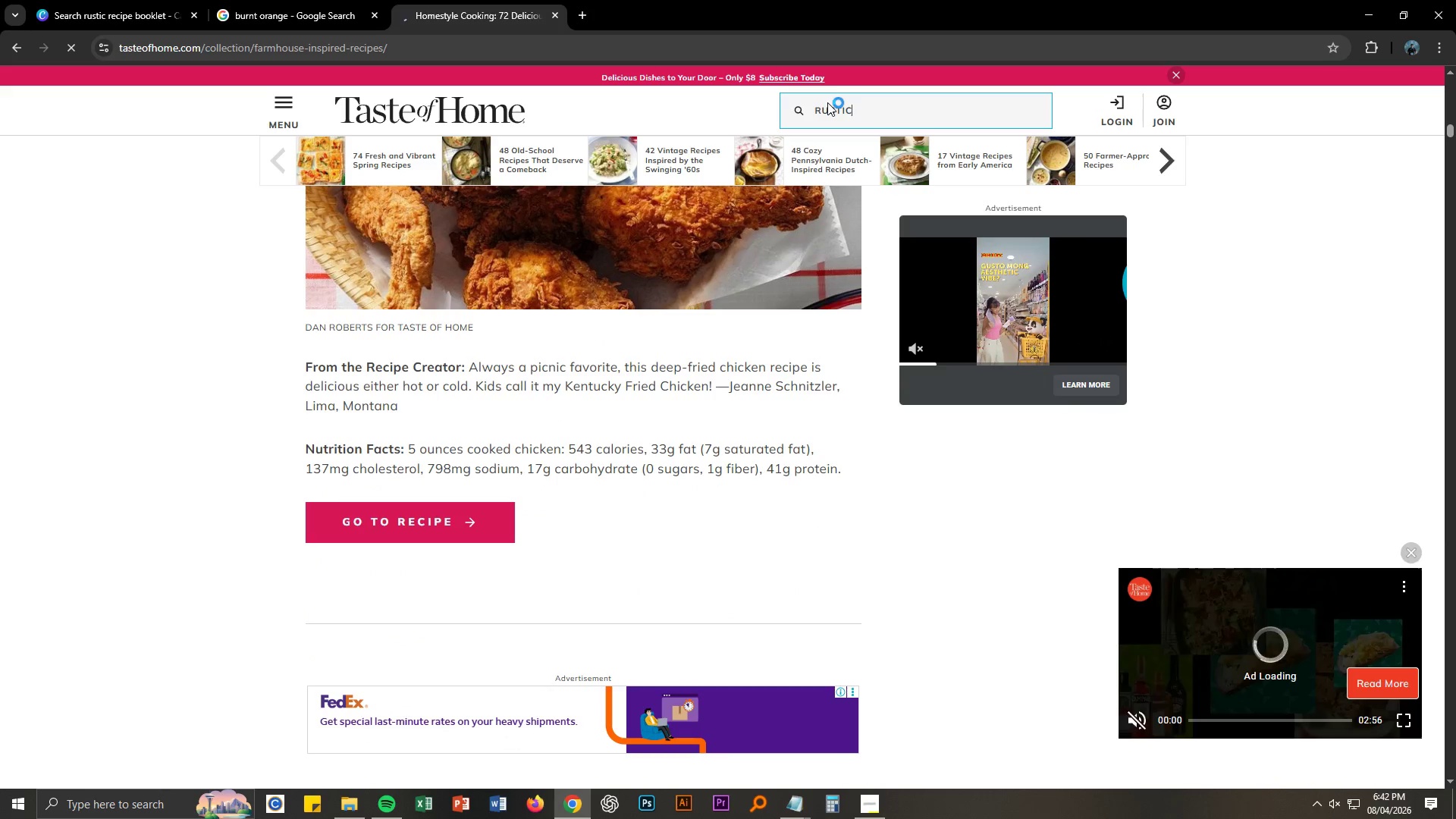 
scroll: coordinate [181, 268], scroll_direction: down, amount: 20.0
 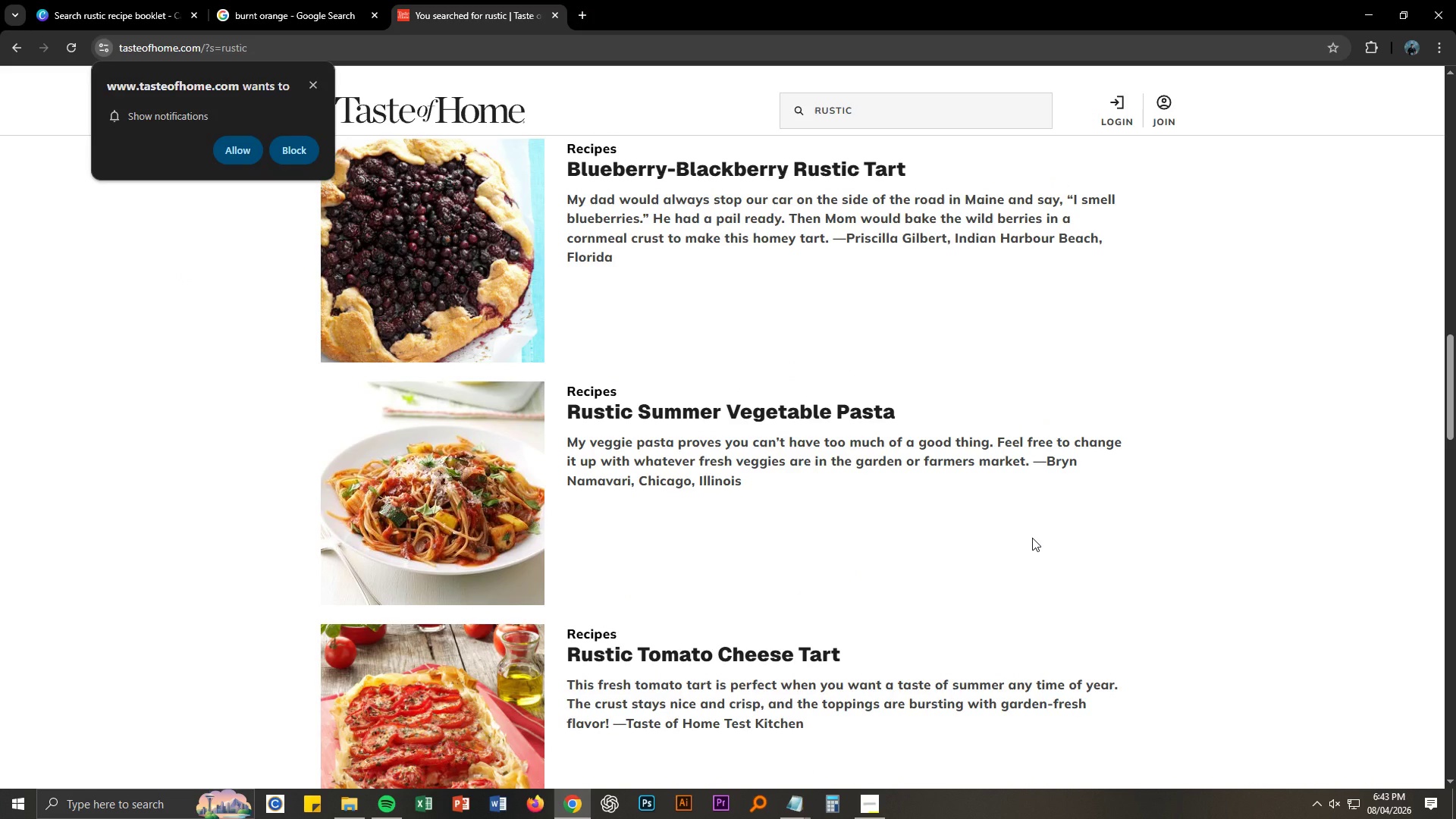 
scroll: coordinate [1030, 536], scroll_direction: down, amount: 16.0
 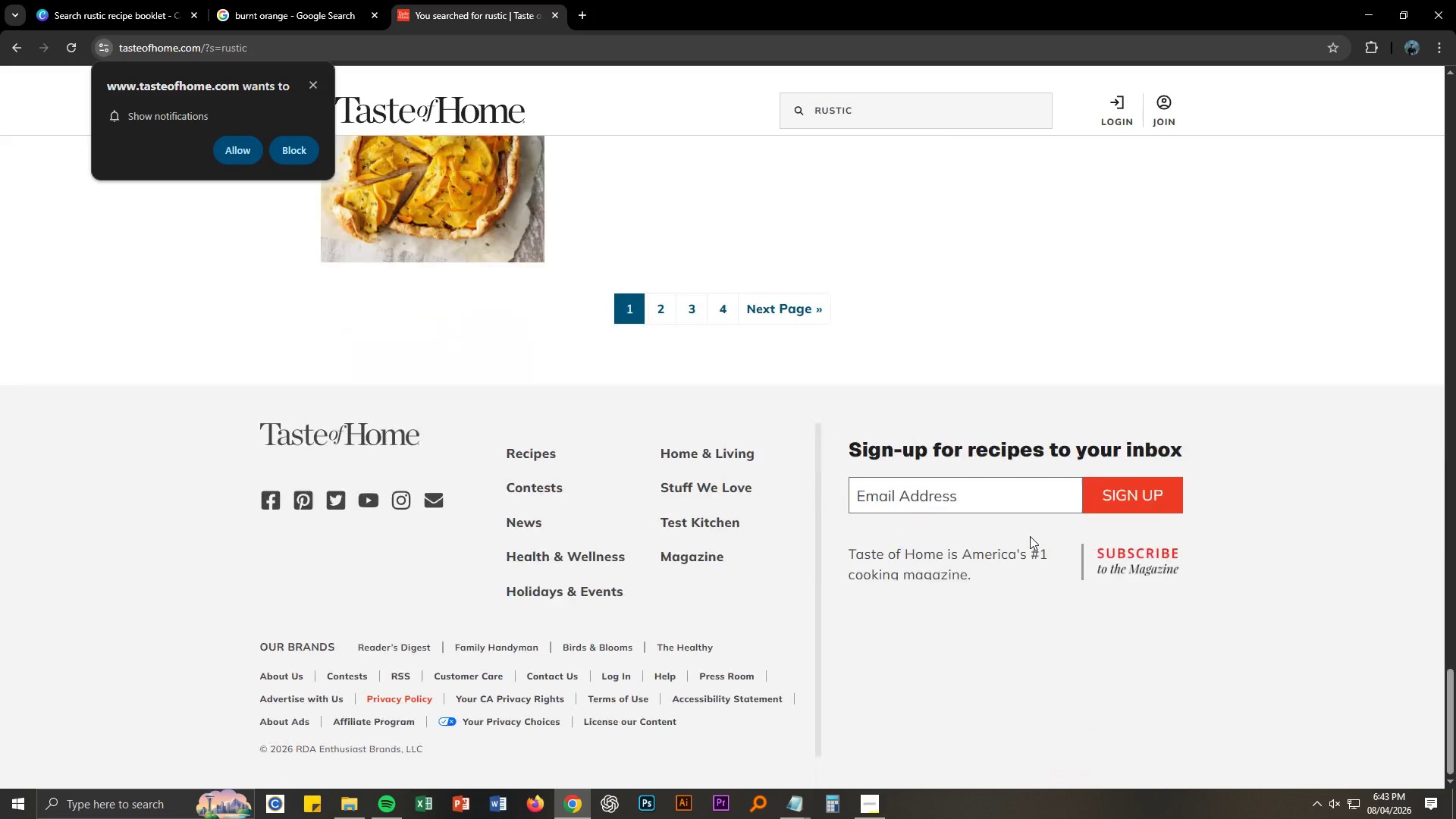 
scroll: coordinate [959, 519], scroll_direction: up, amount: 4.0
 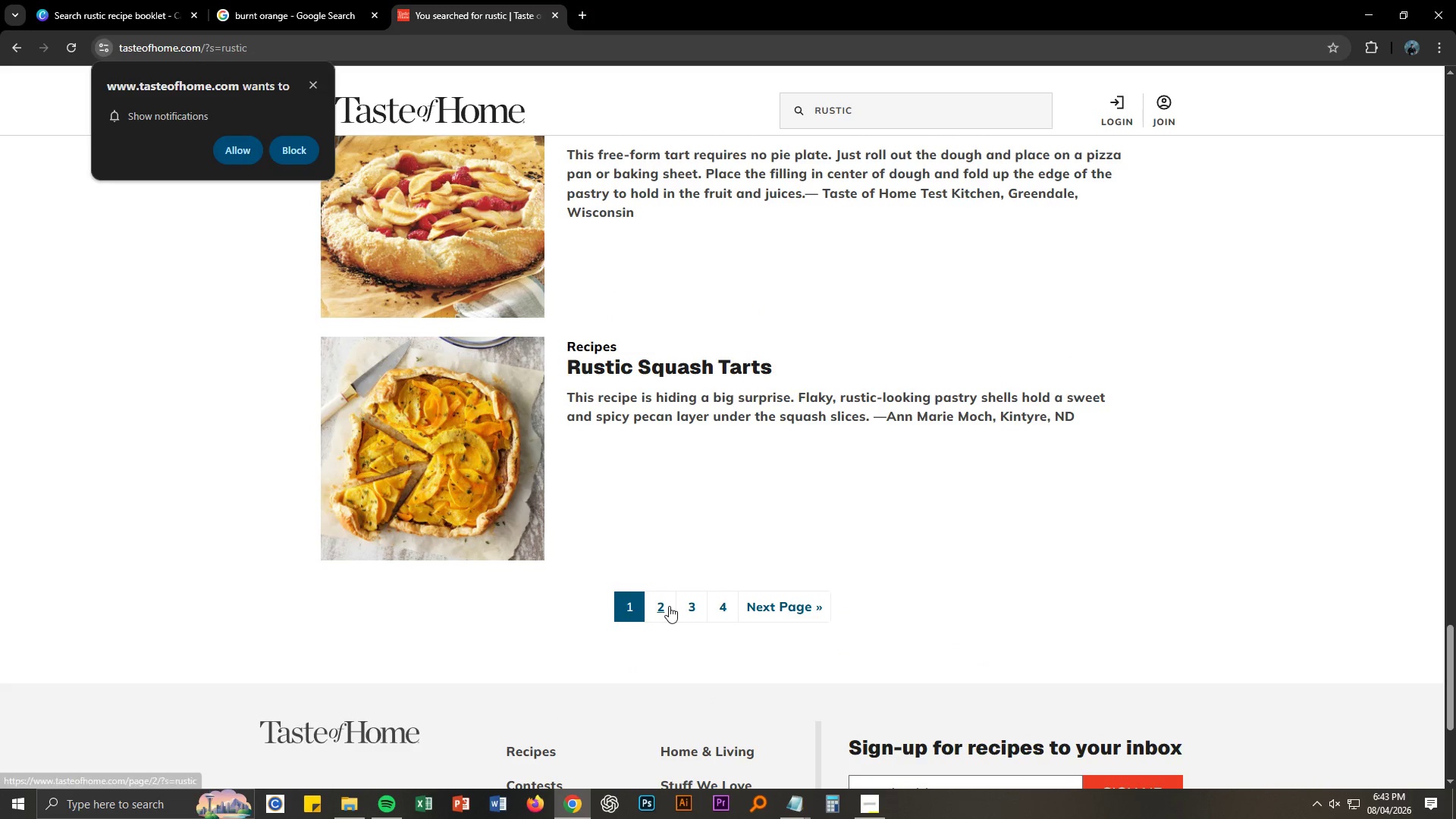 
left_click([669, 606])
 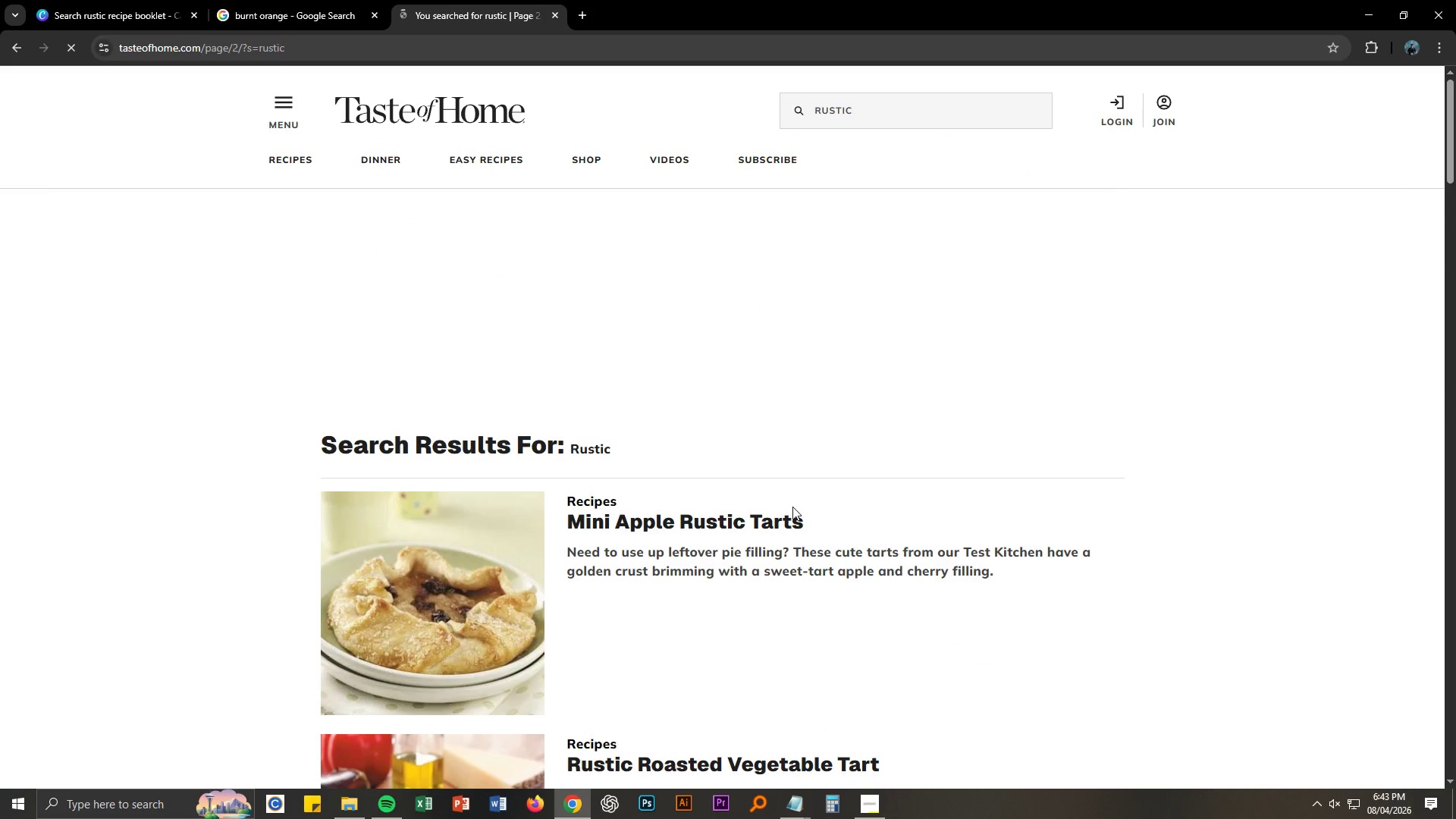 
left_click([890, 112])
 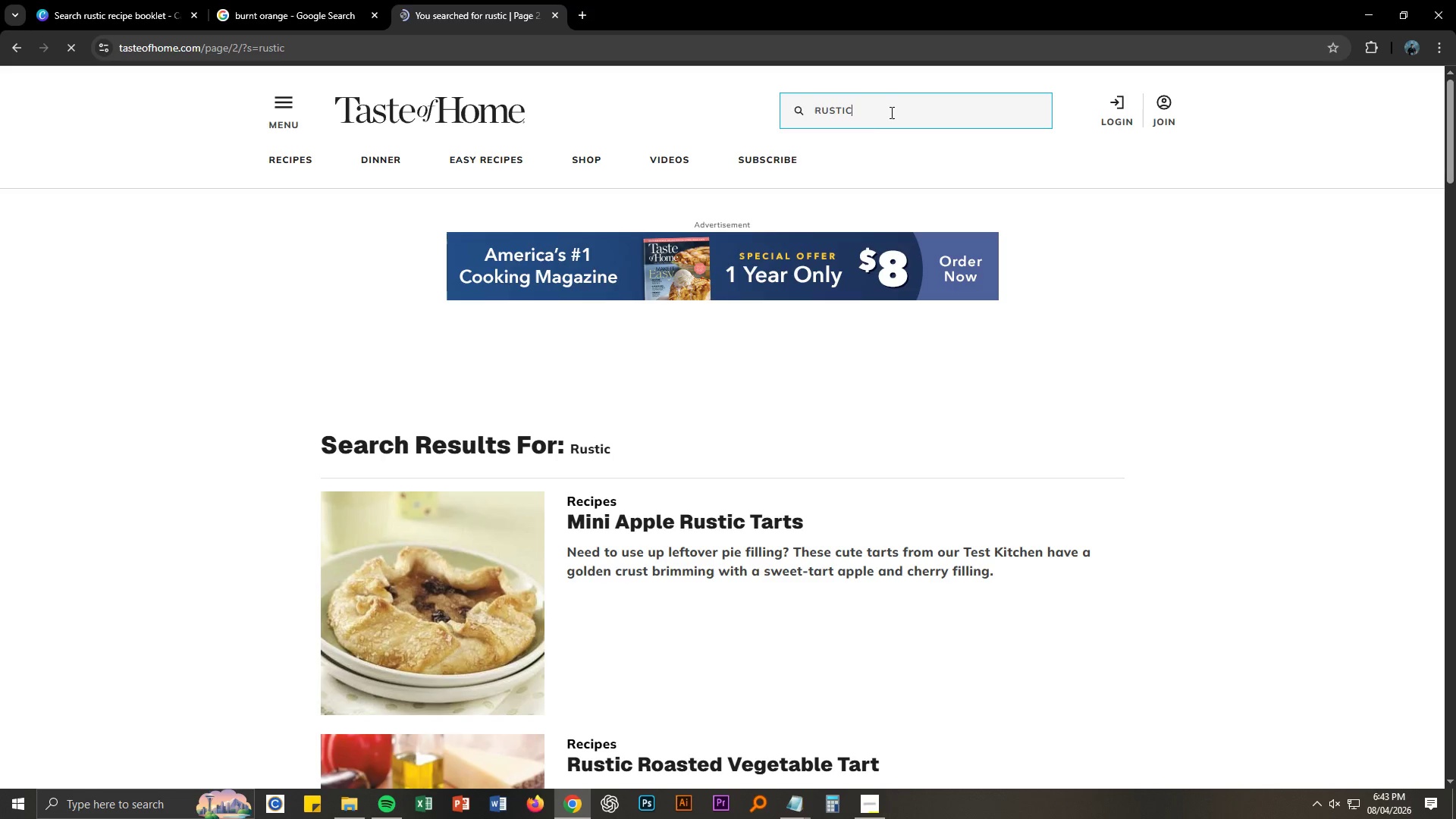 
type( dishers)
key(Backspace)
key(Backspace)
type(s)
 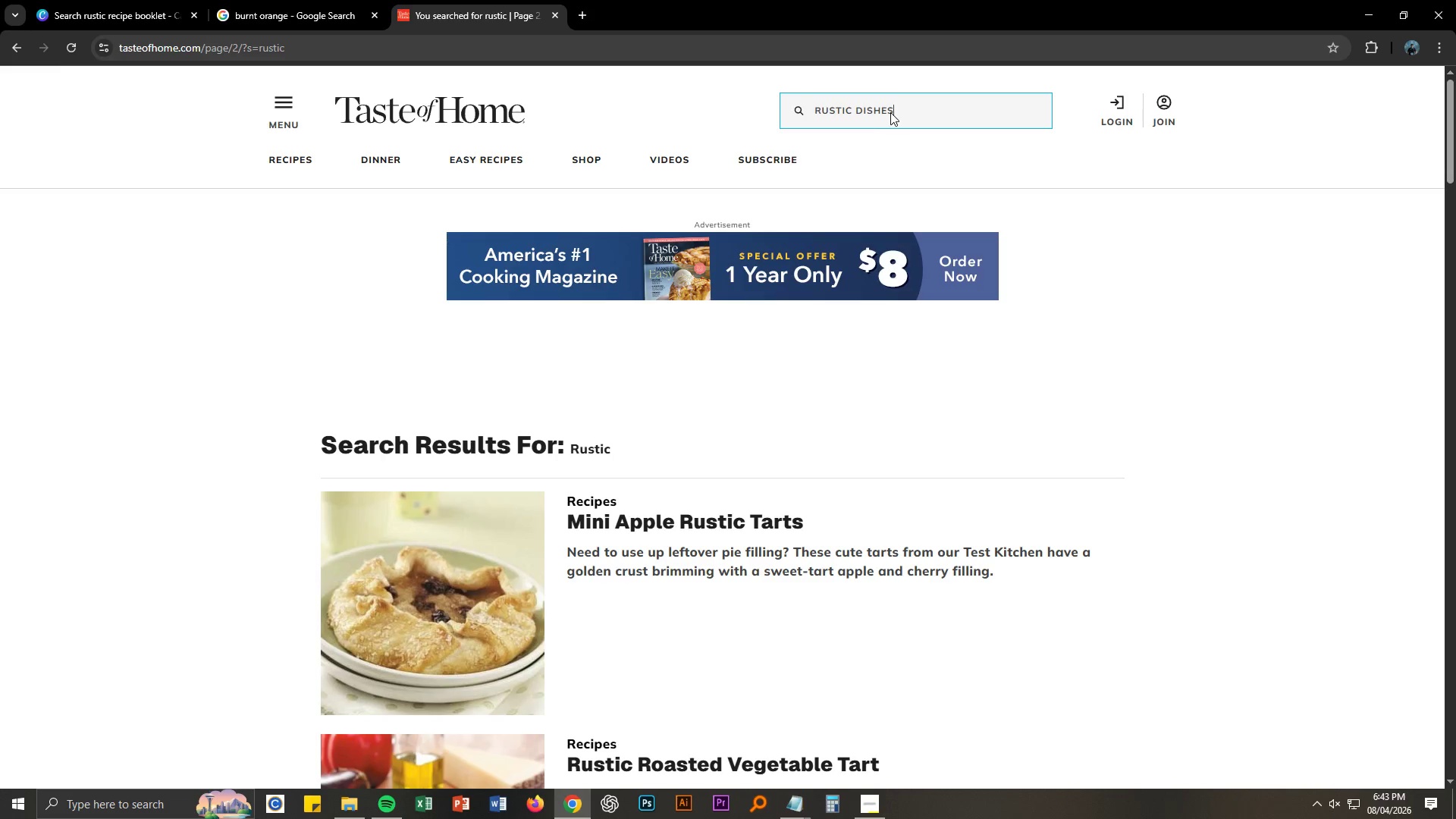 
key(Enter)
 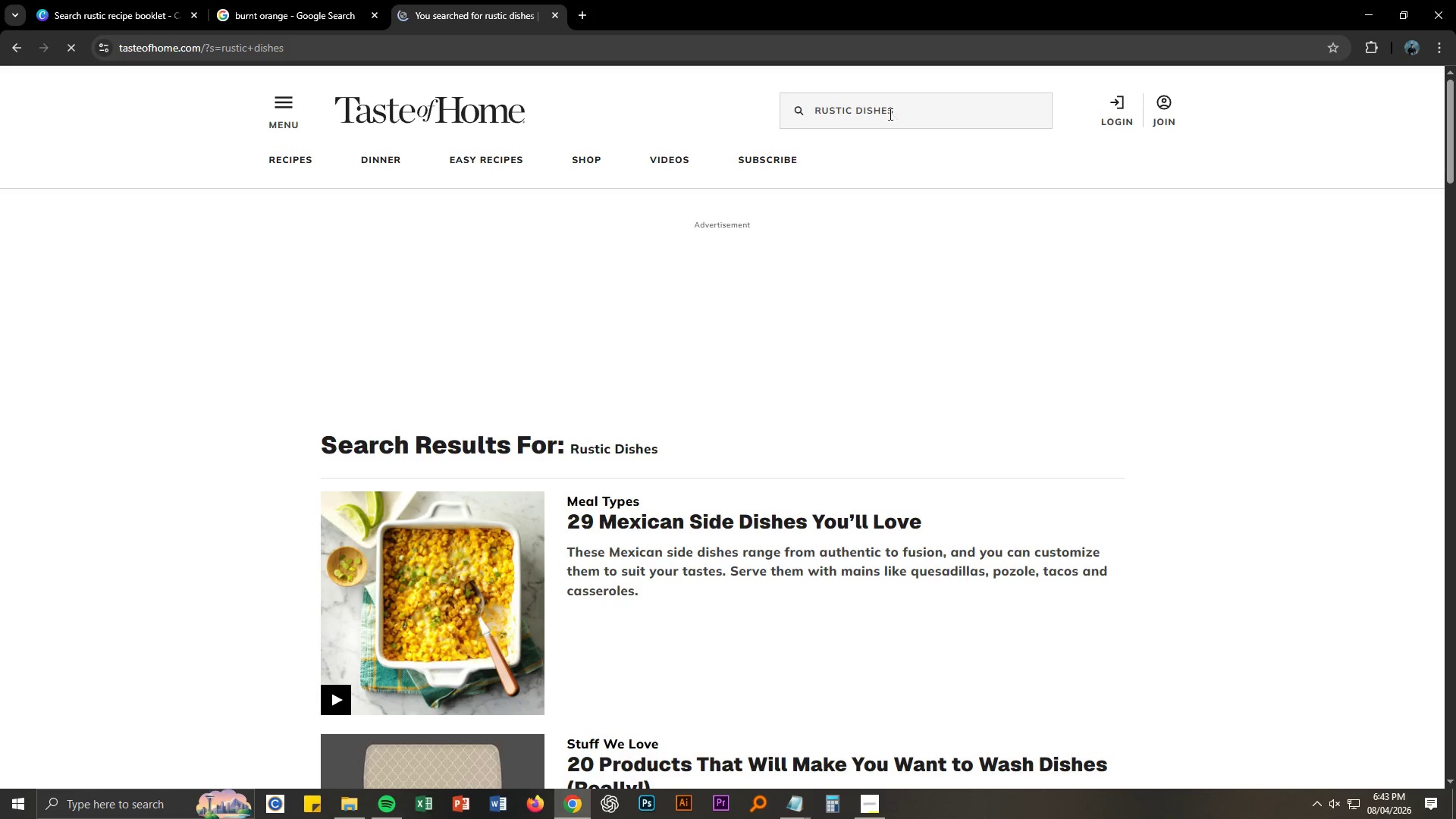 
scroll: coordinate [673, 372], scroll_direction: down, amount: 7.0
 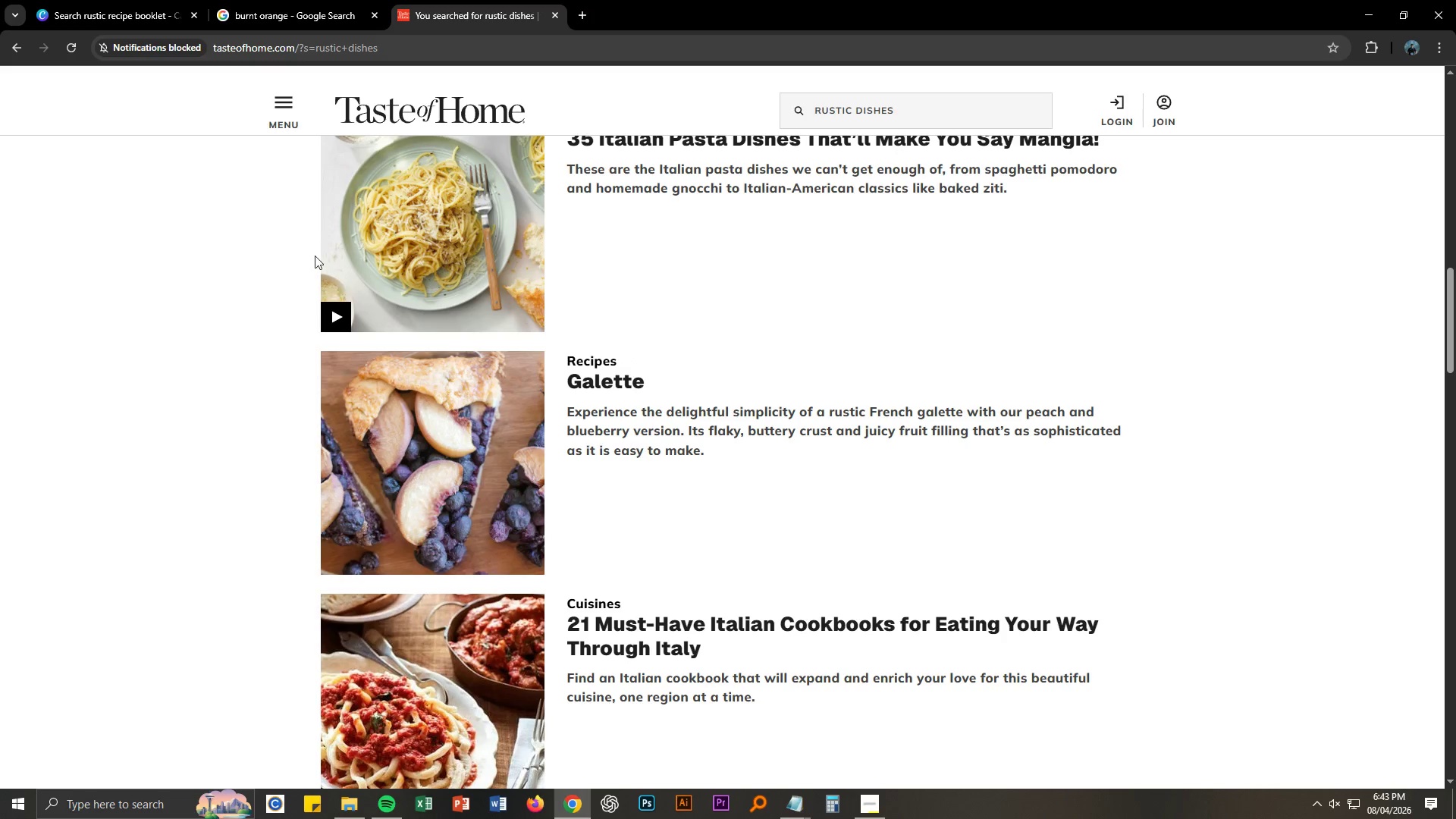 
left_click([18, 46])
 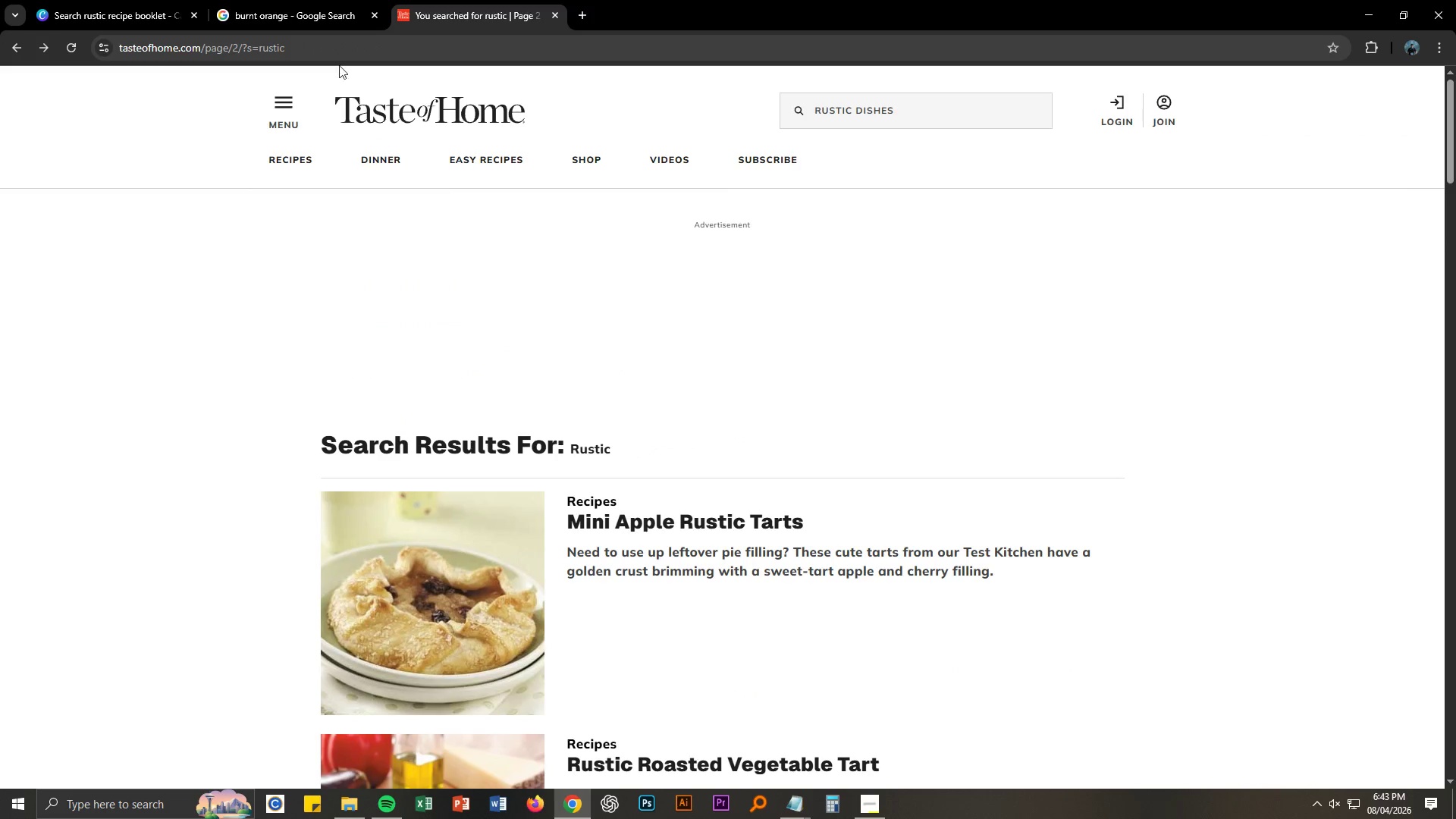 
scroll: coordinate [608, 394], scroll_direction: down, amount: 3.0
 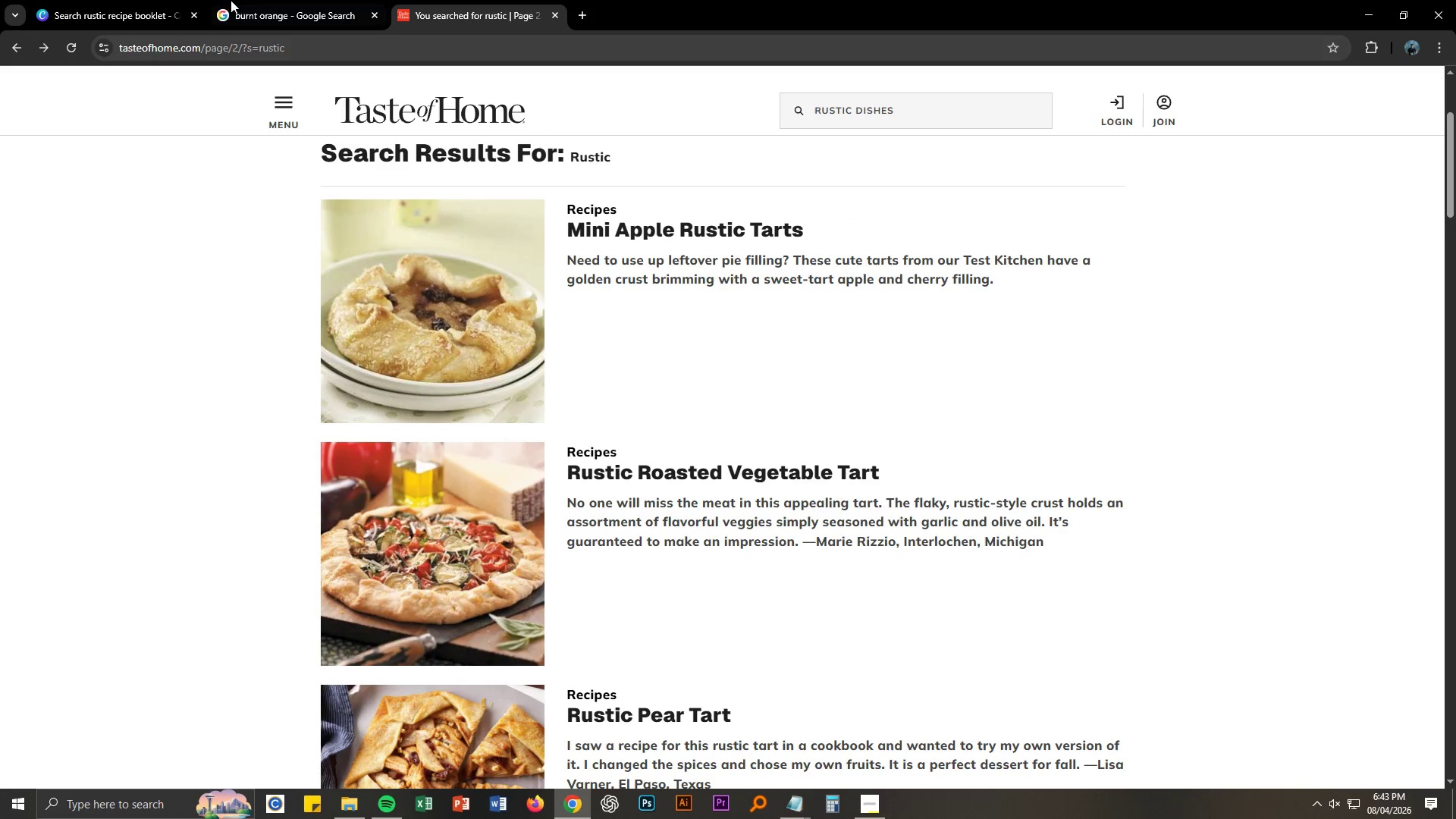 
left_click([140, 0])
 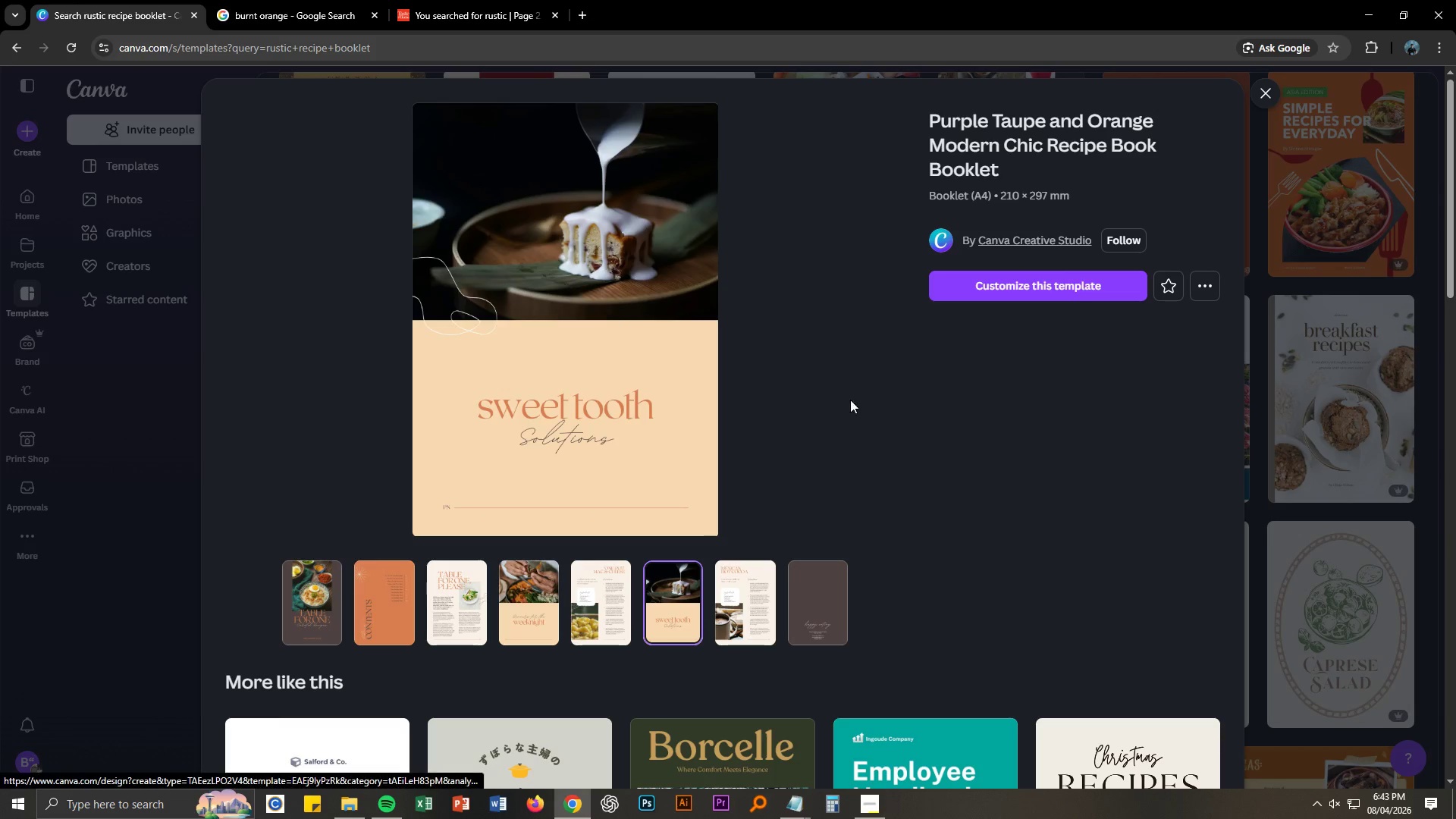 
left_click([810, 469])
 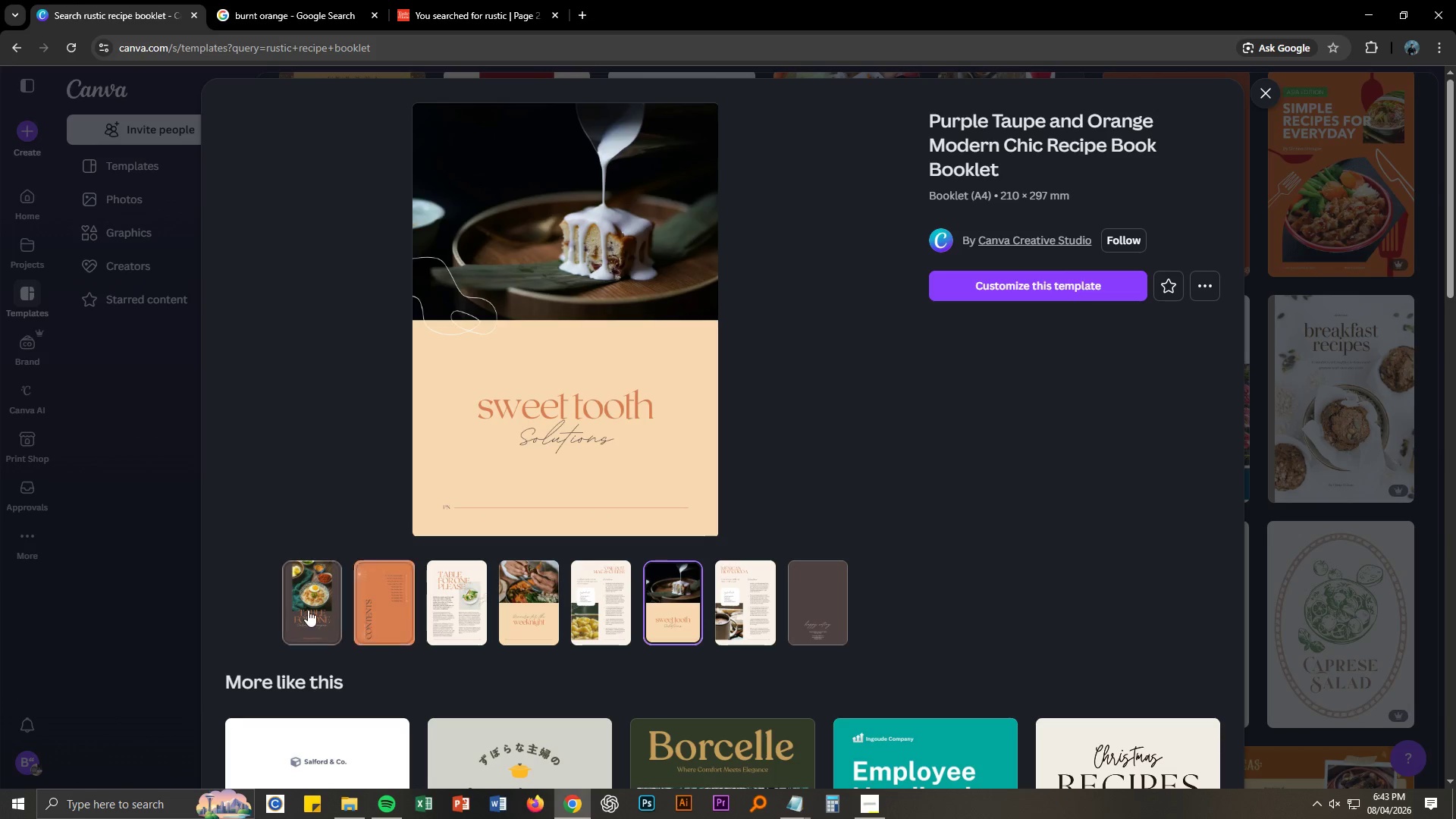 
left_click([302, 611])
 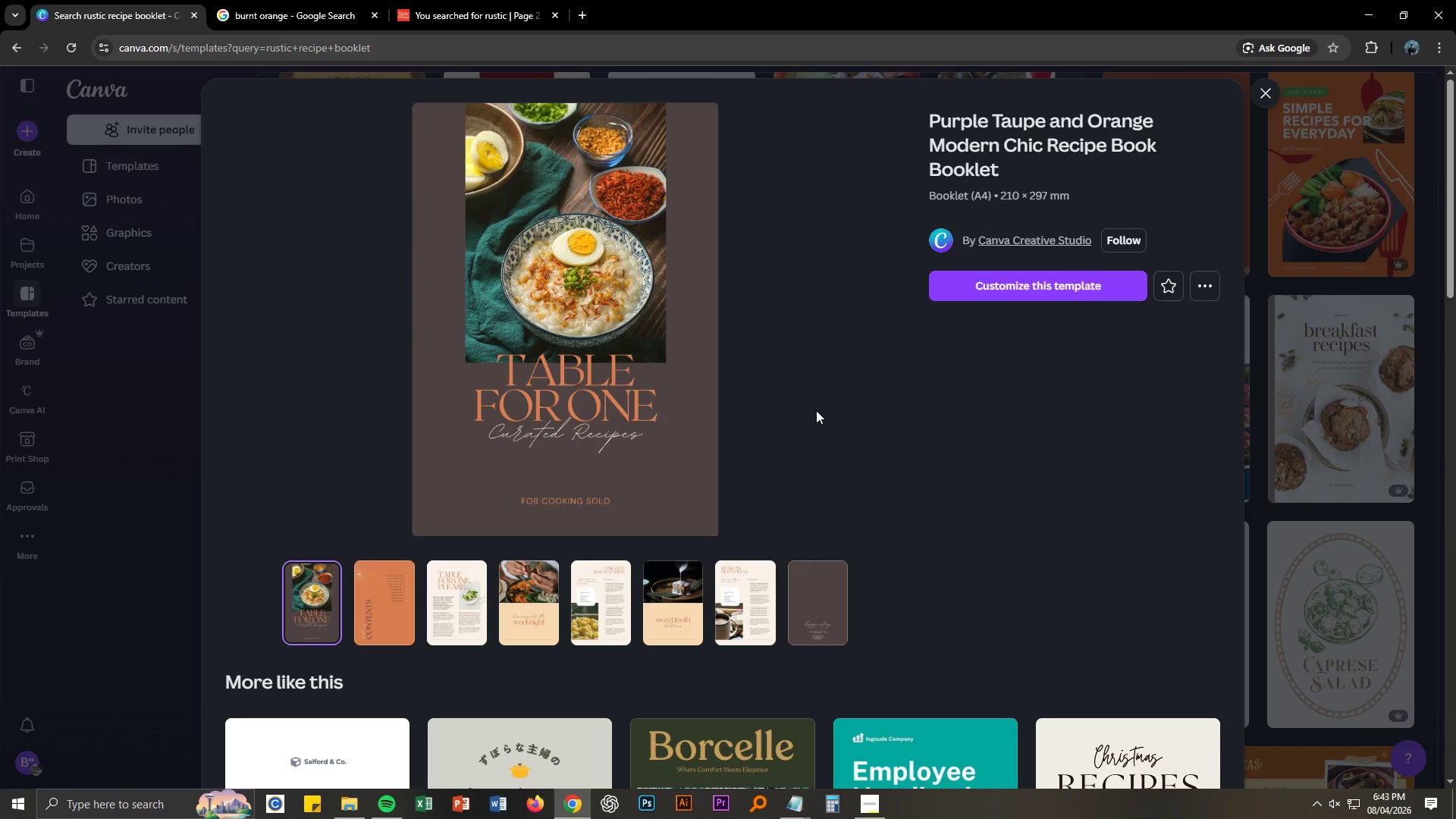 
scroll: coordinate [816, 410], scroll_direction: up, amount: 1.0
 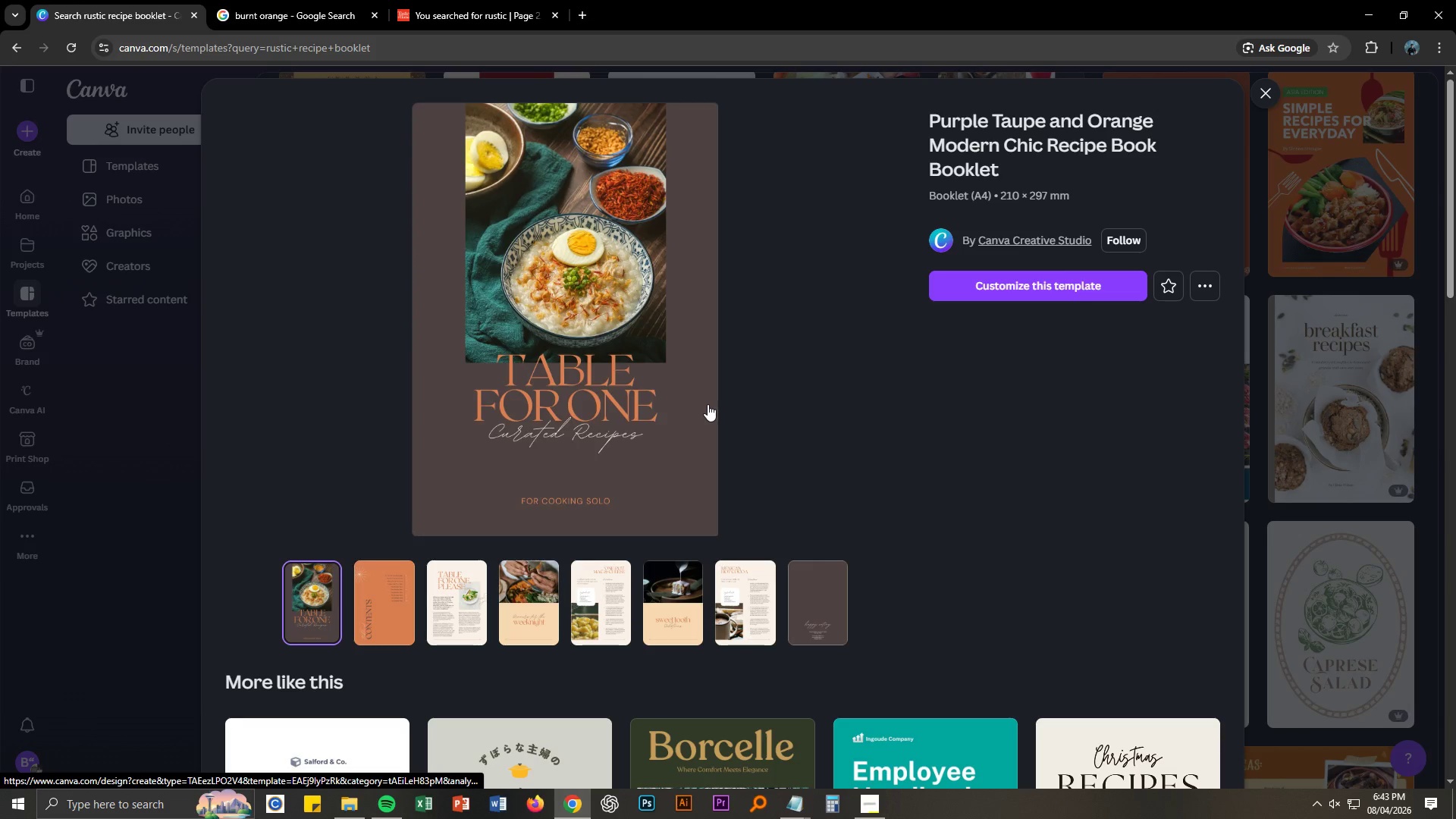 
left_click([708, 404])
 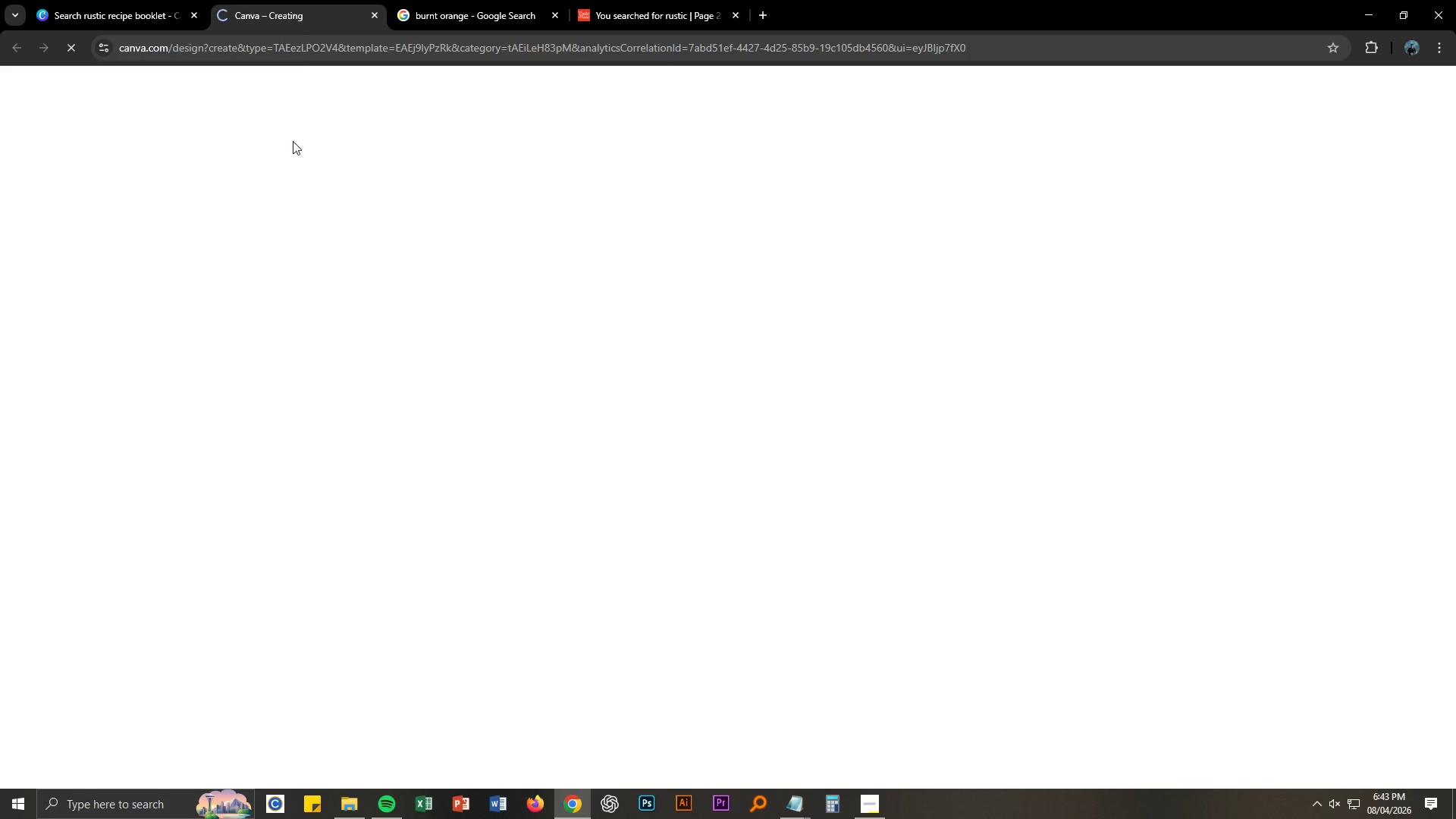 
mouse_move([384, 30])
 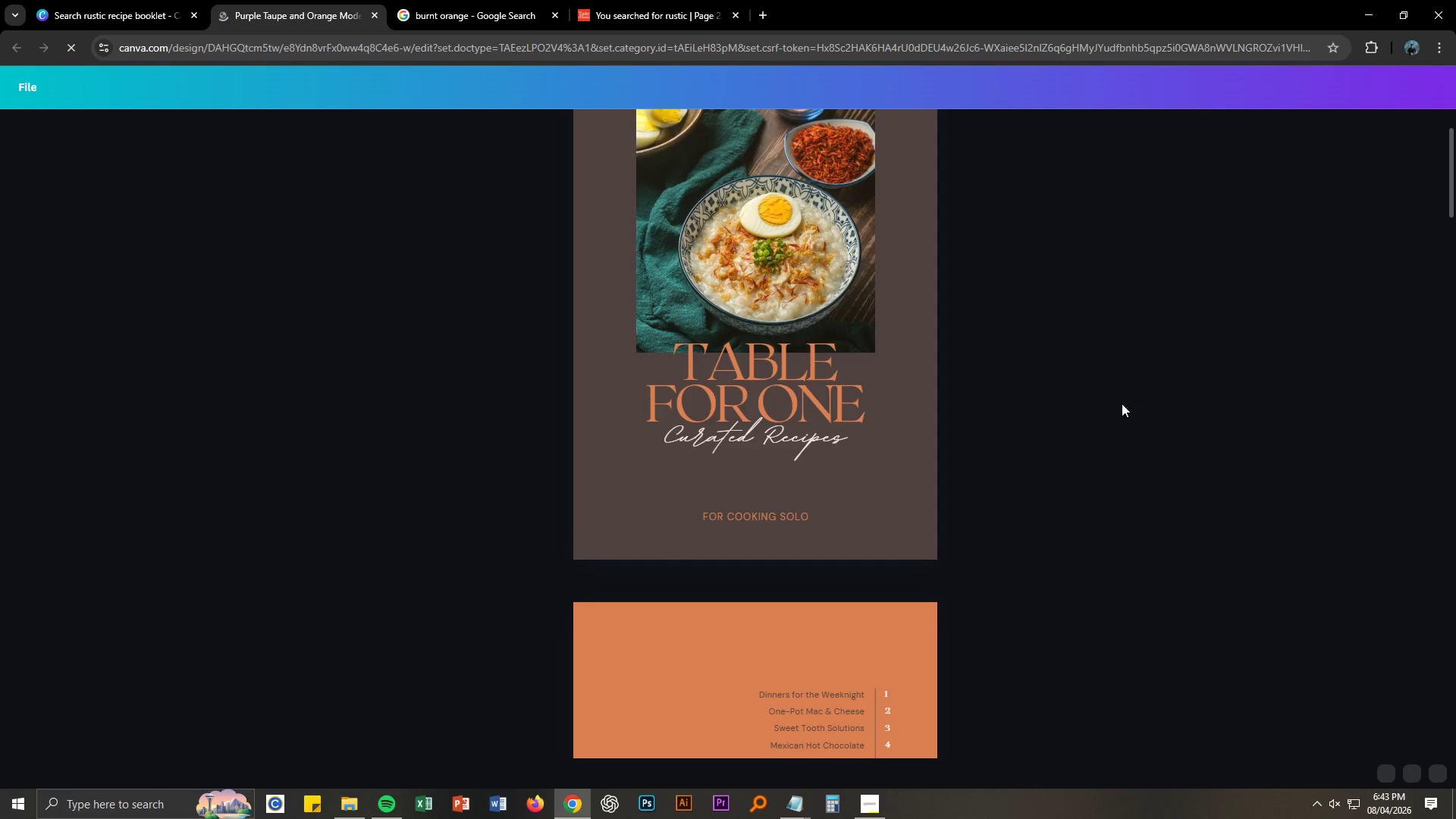 
scroll: coordinate [1132, 413], scroll_direction: up, amount: 5.0
 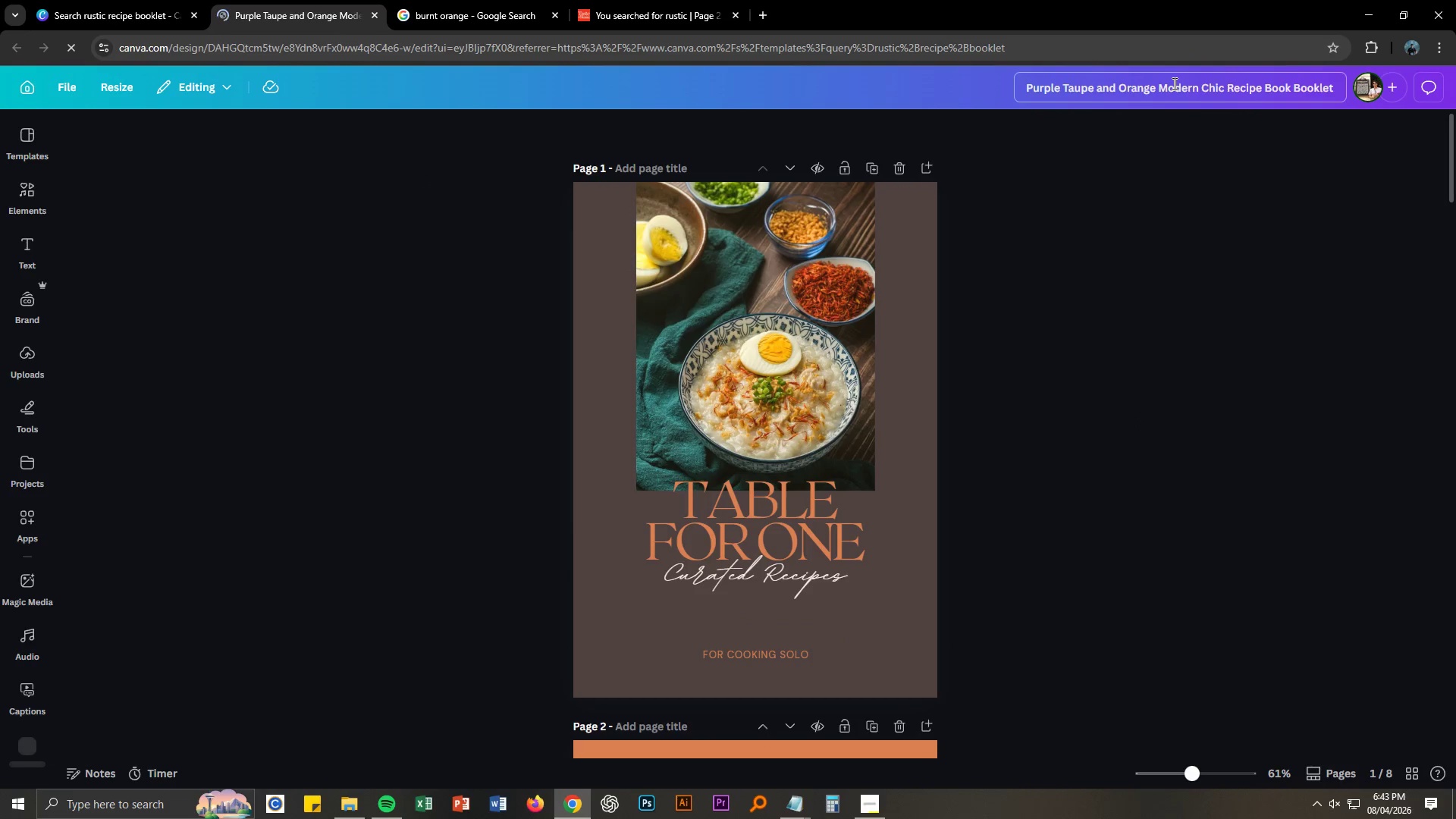 
double_click([1173, 83])
 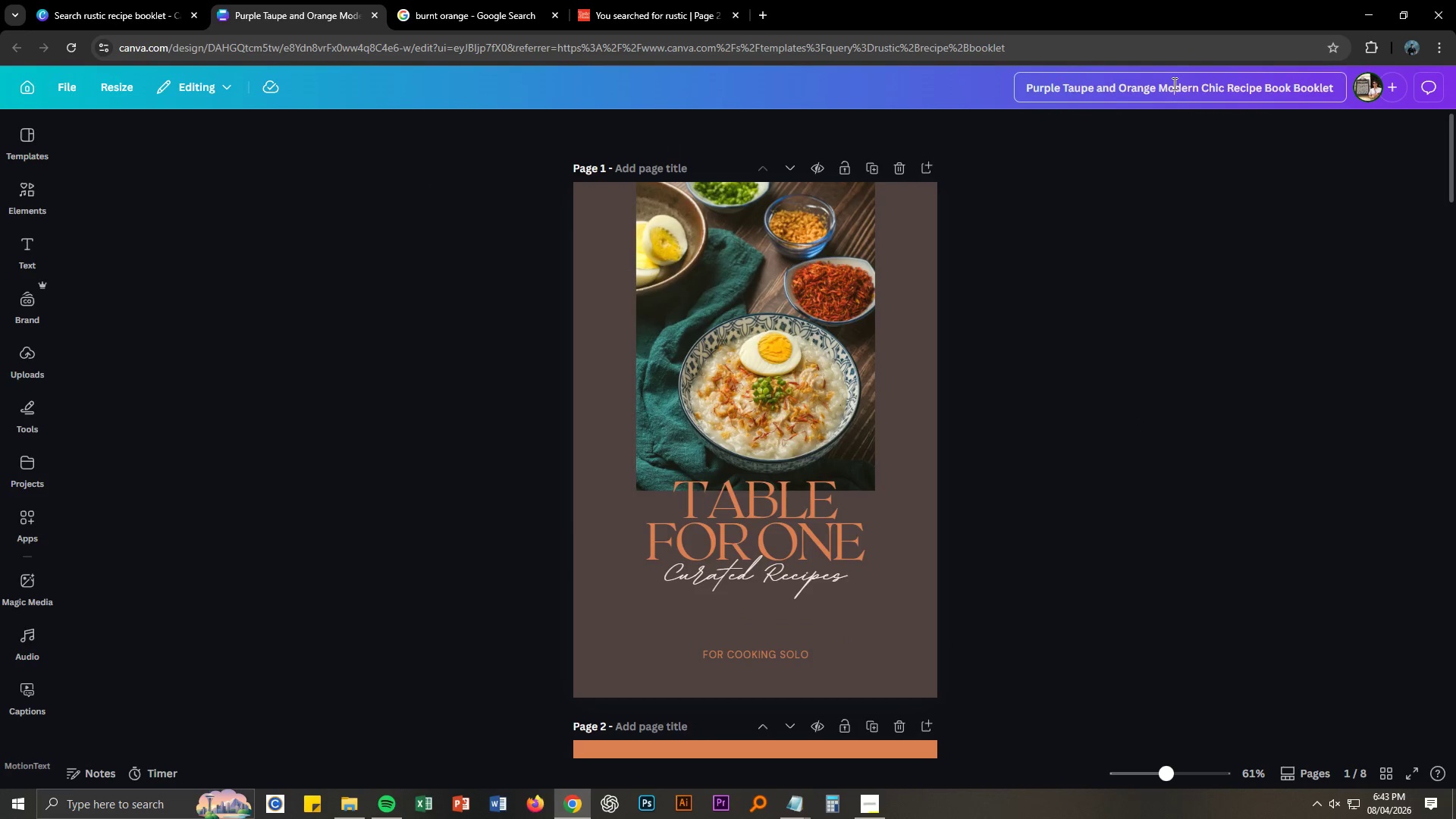 
triple_click([1172, 83])
 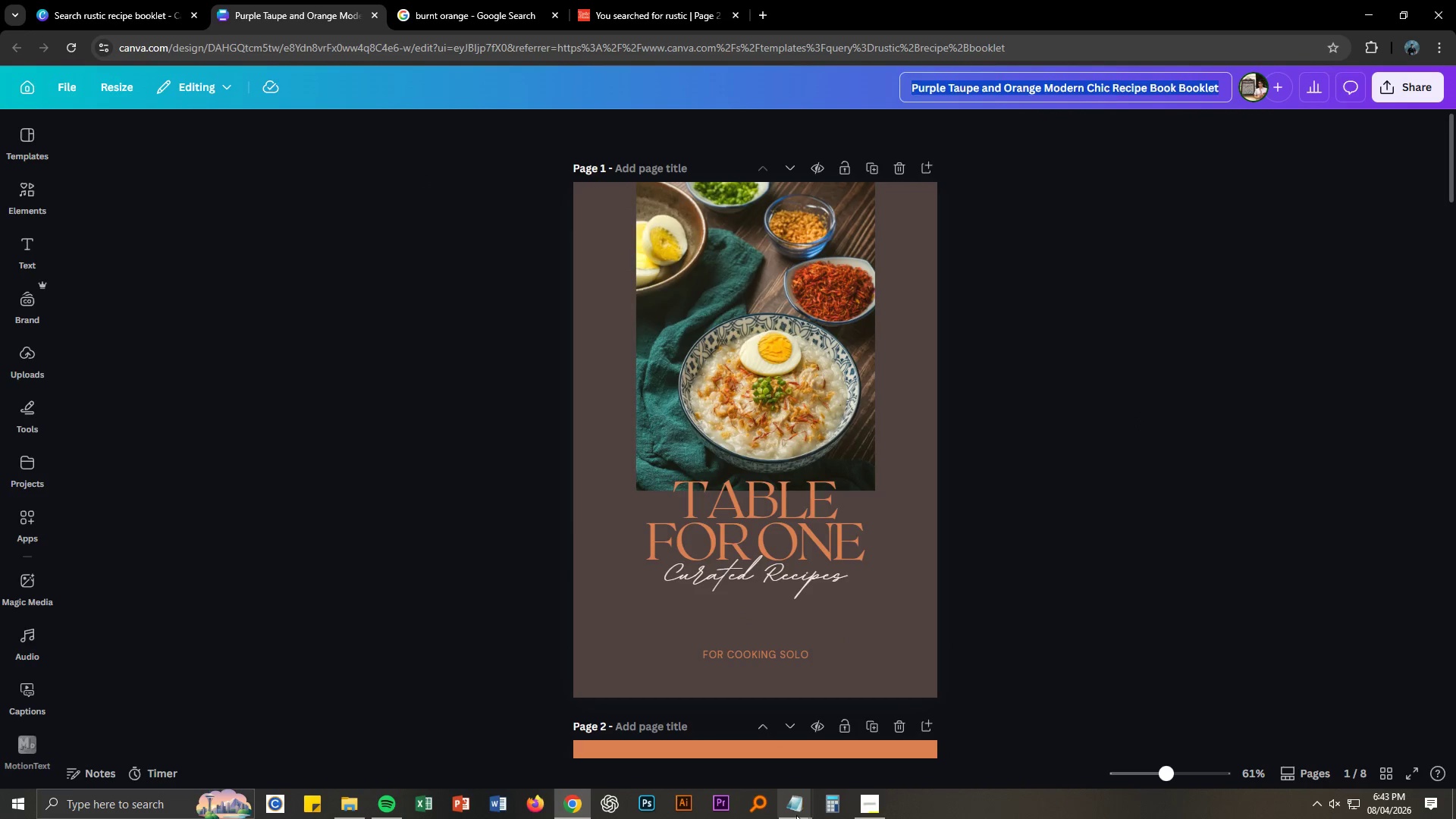 
left_click([792, 805])
 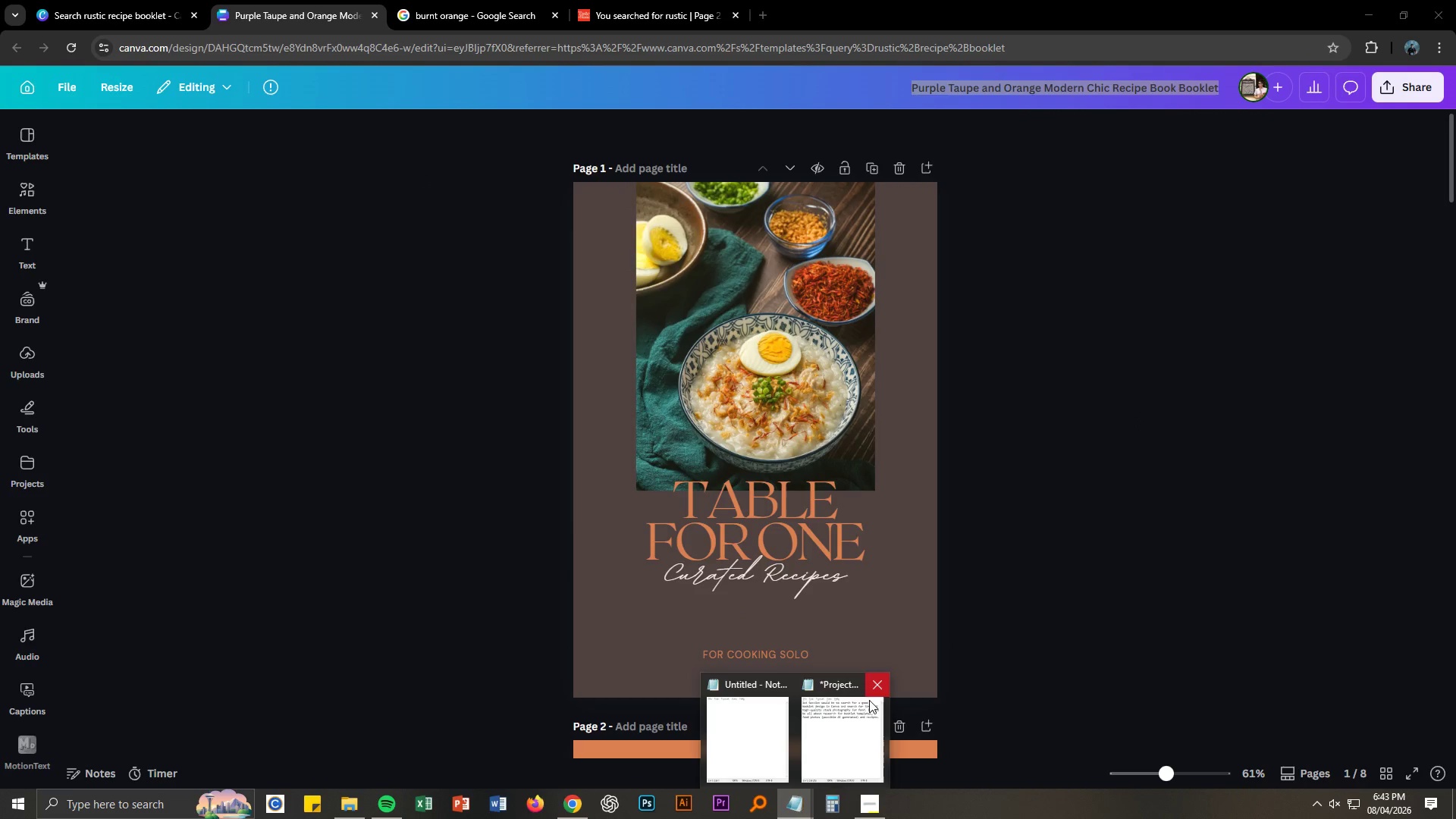 
mouse_move([830, 755])
 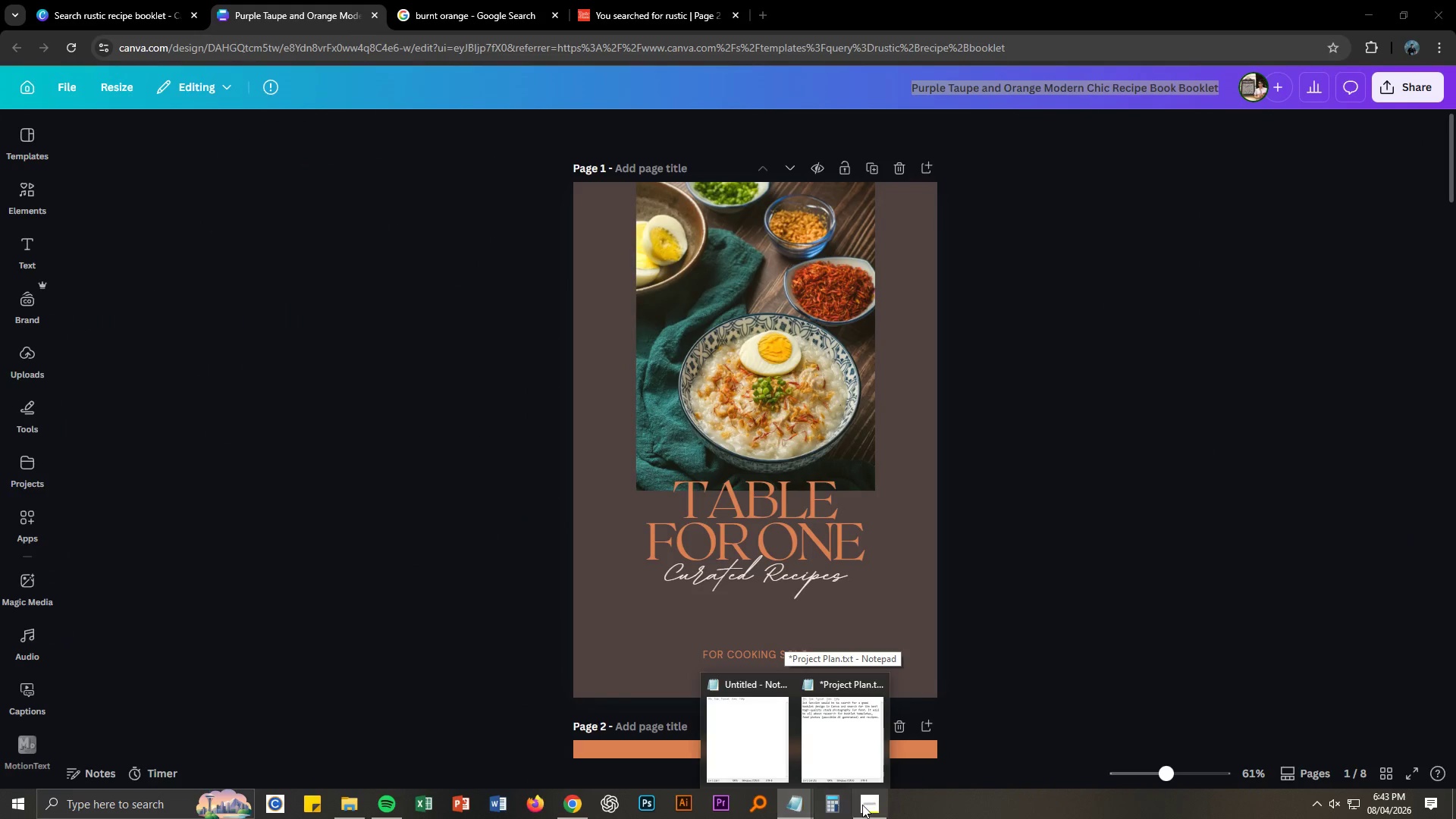 
left_click([862, 805])